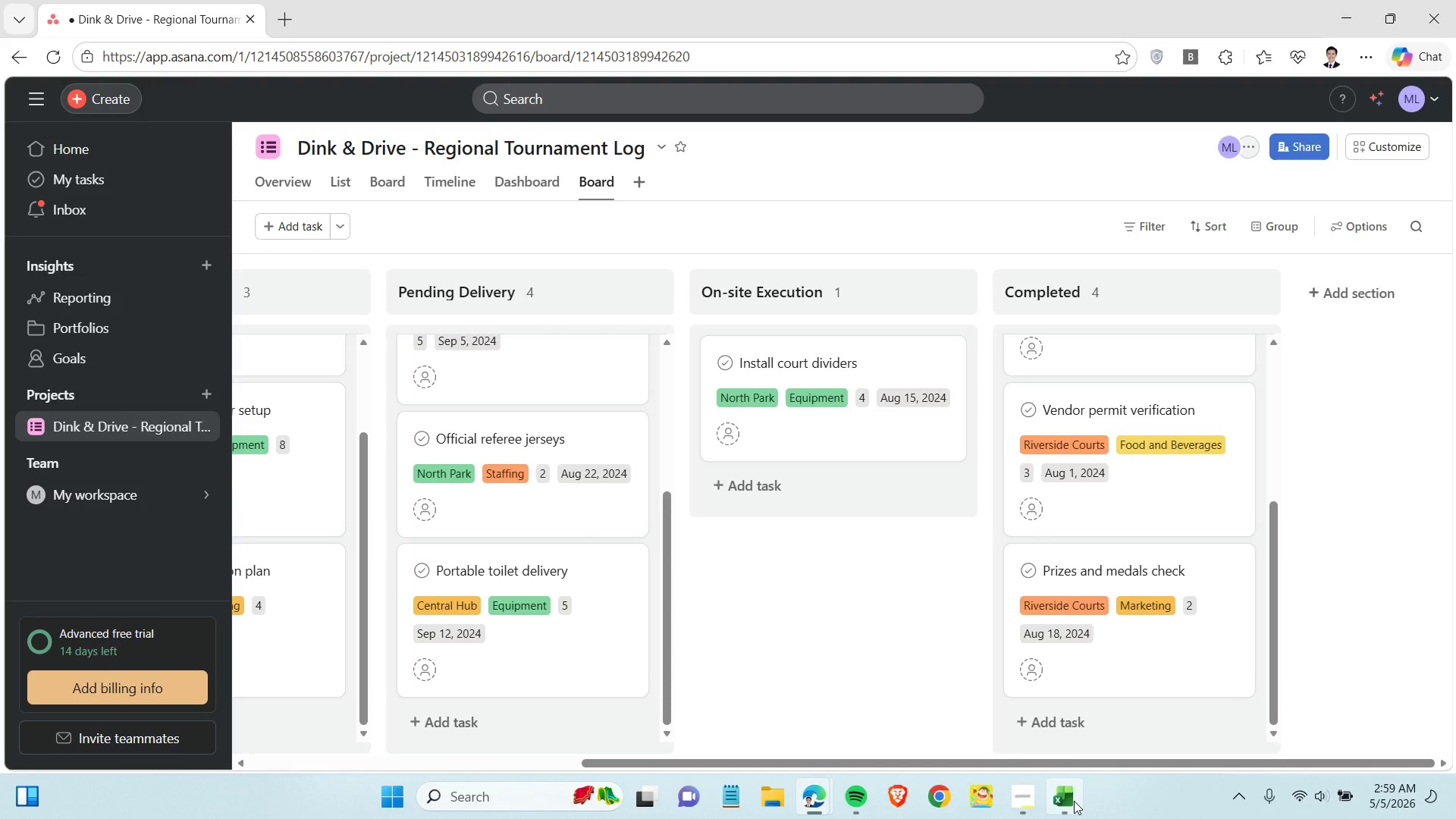 
left_click([1074, 801])
 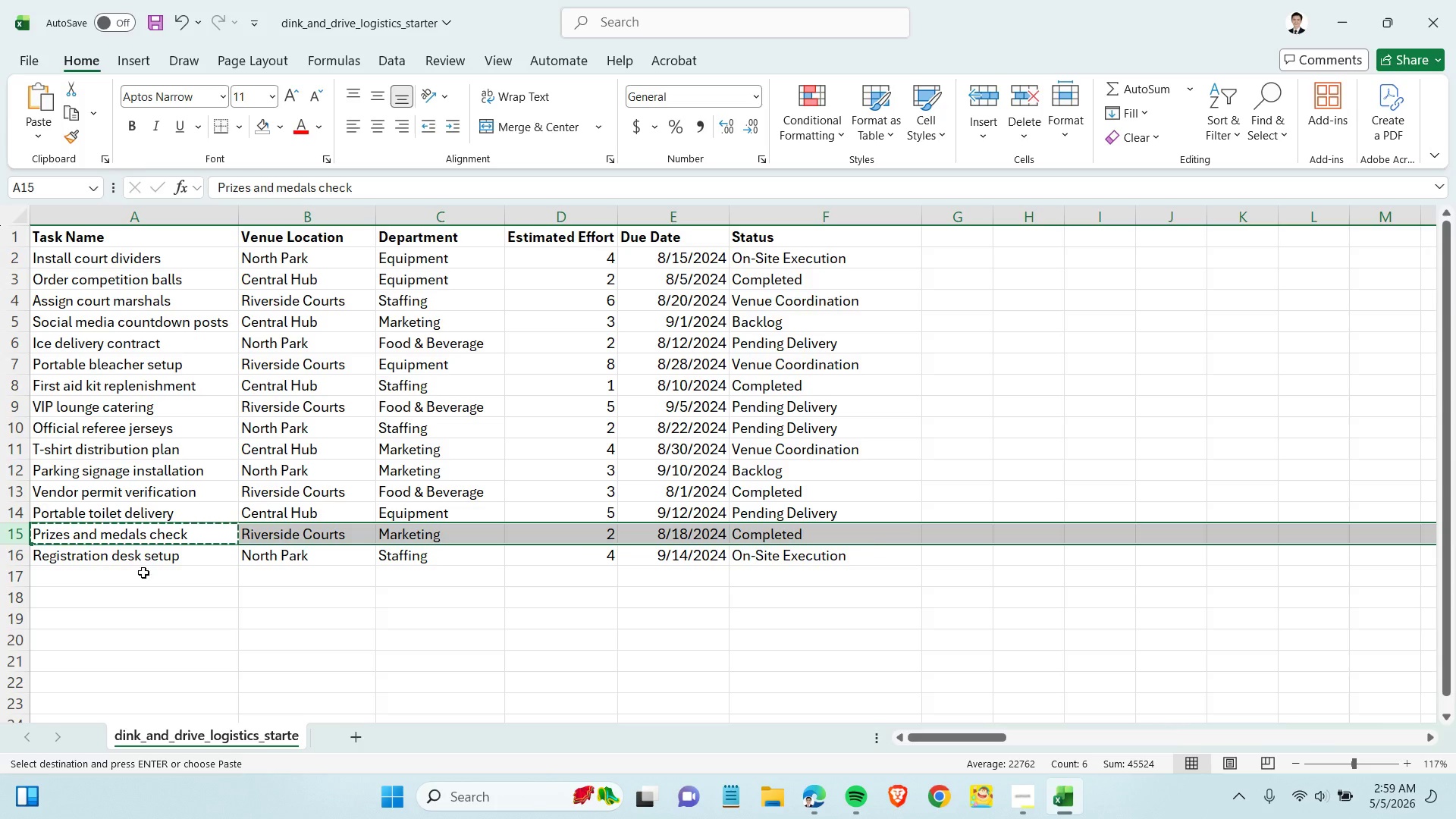 
left_click([148, 575])
 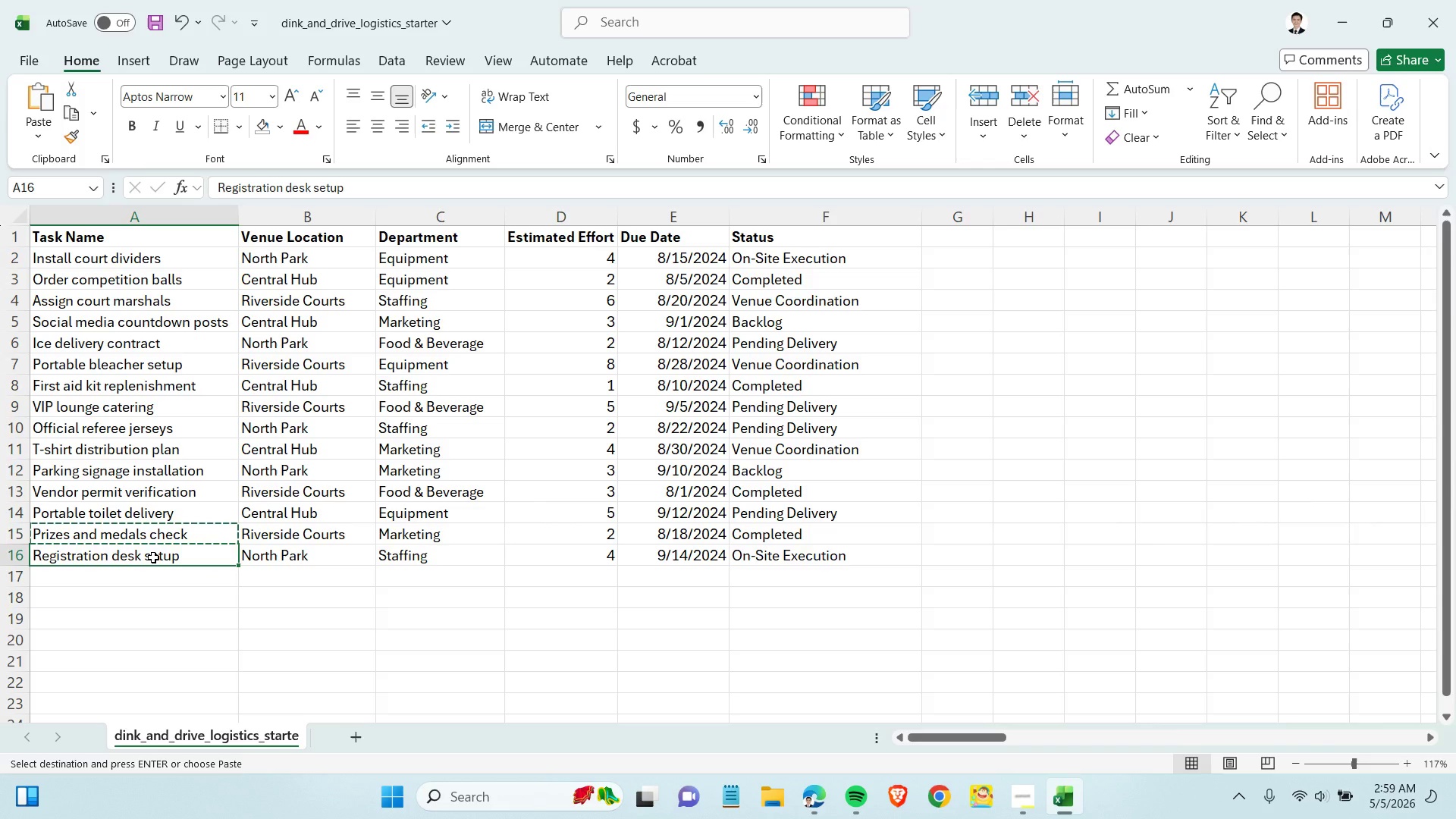 
left_click([153, 557])
 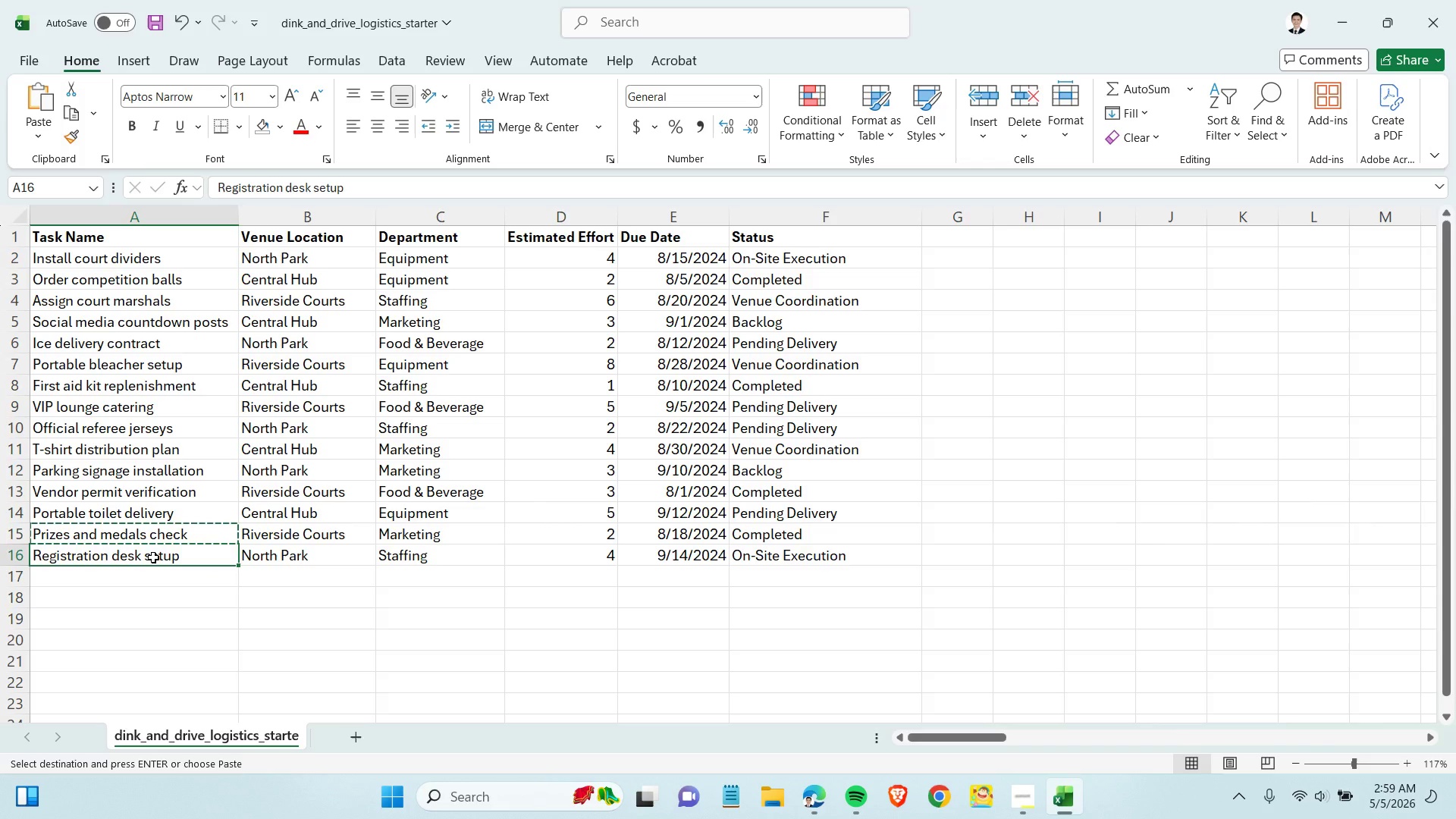 
key(Control+C)
 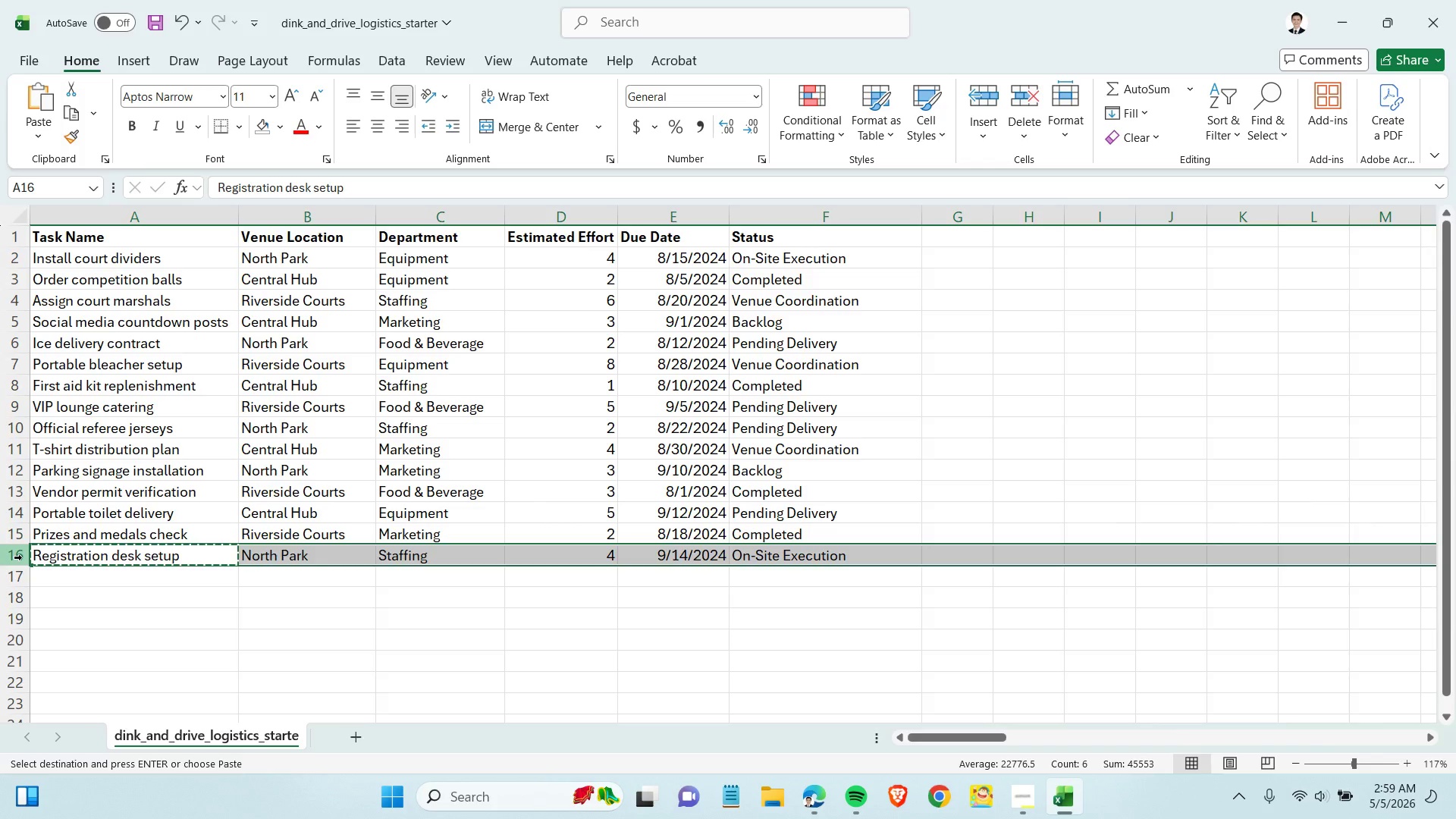 
left_click([22, 557])
 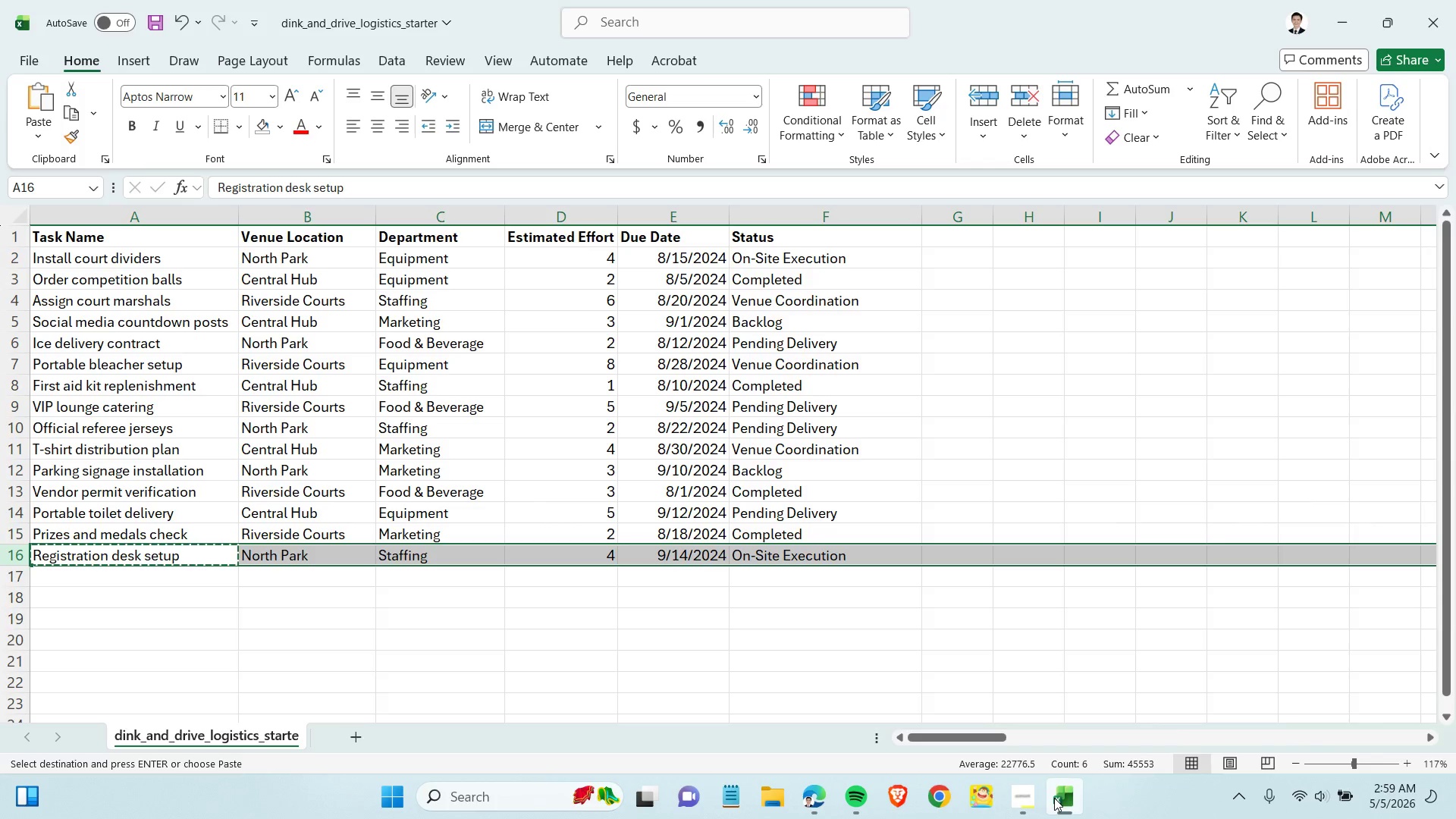 
left_click([1054, 798])
 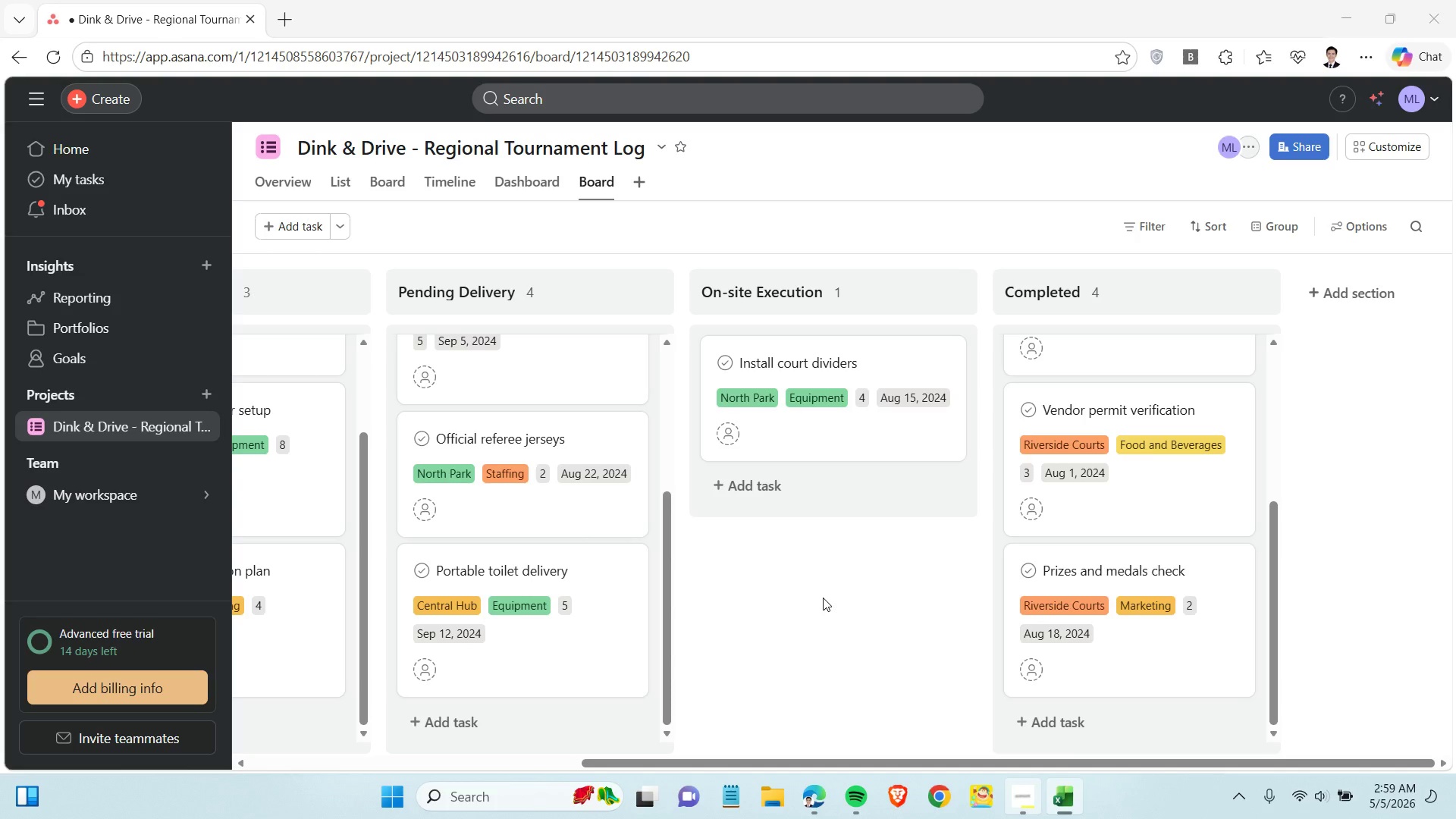 
left_click([751, 496])
 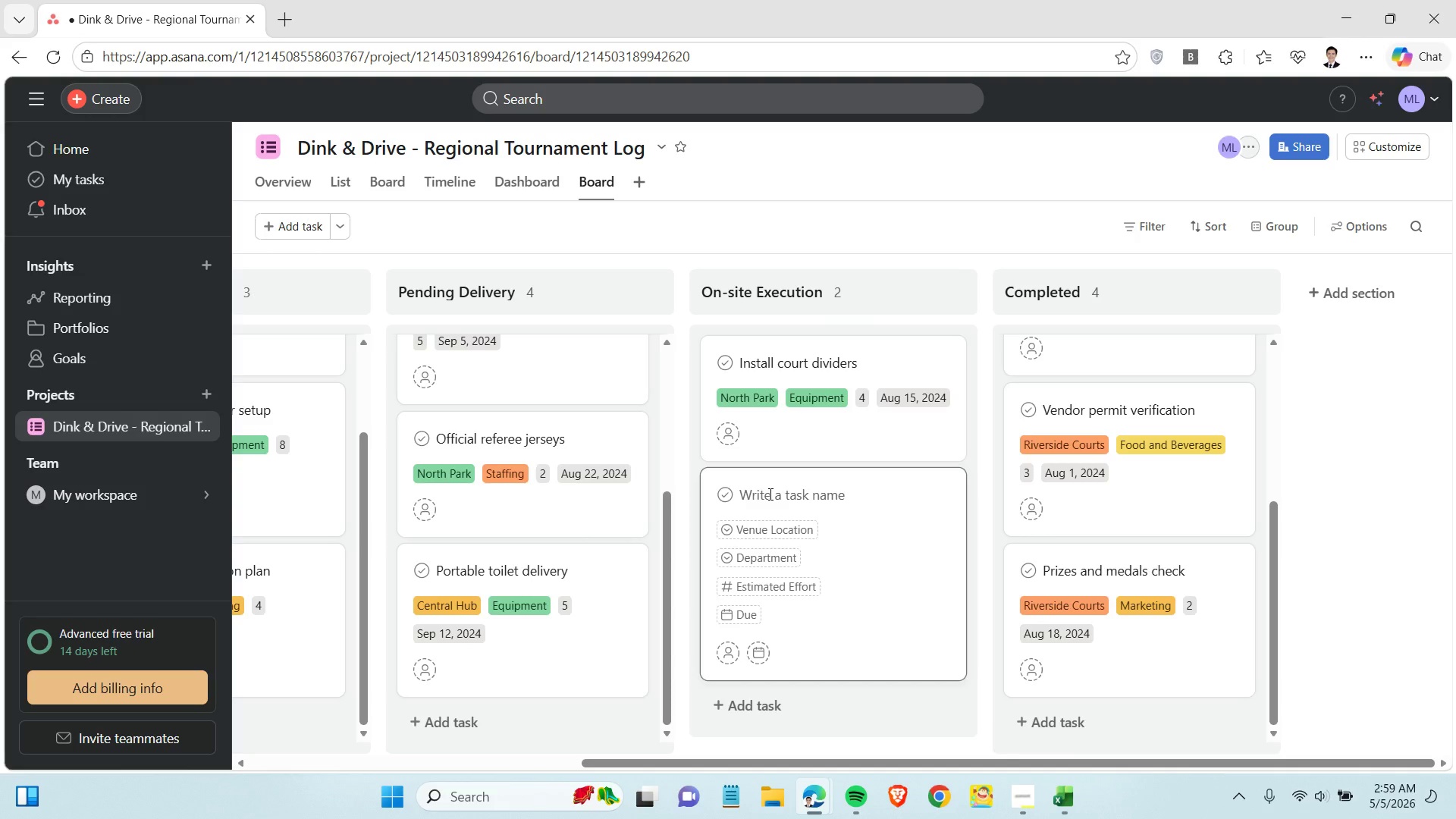 
key(Control+V)
 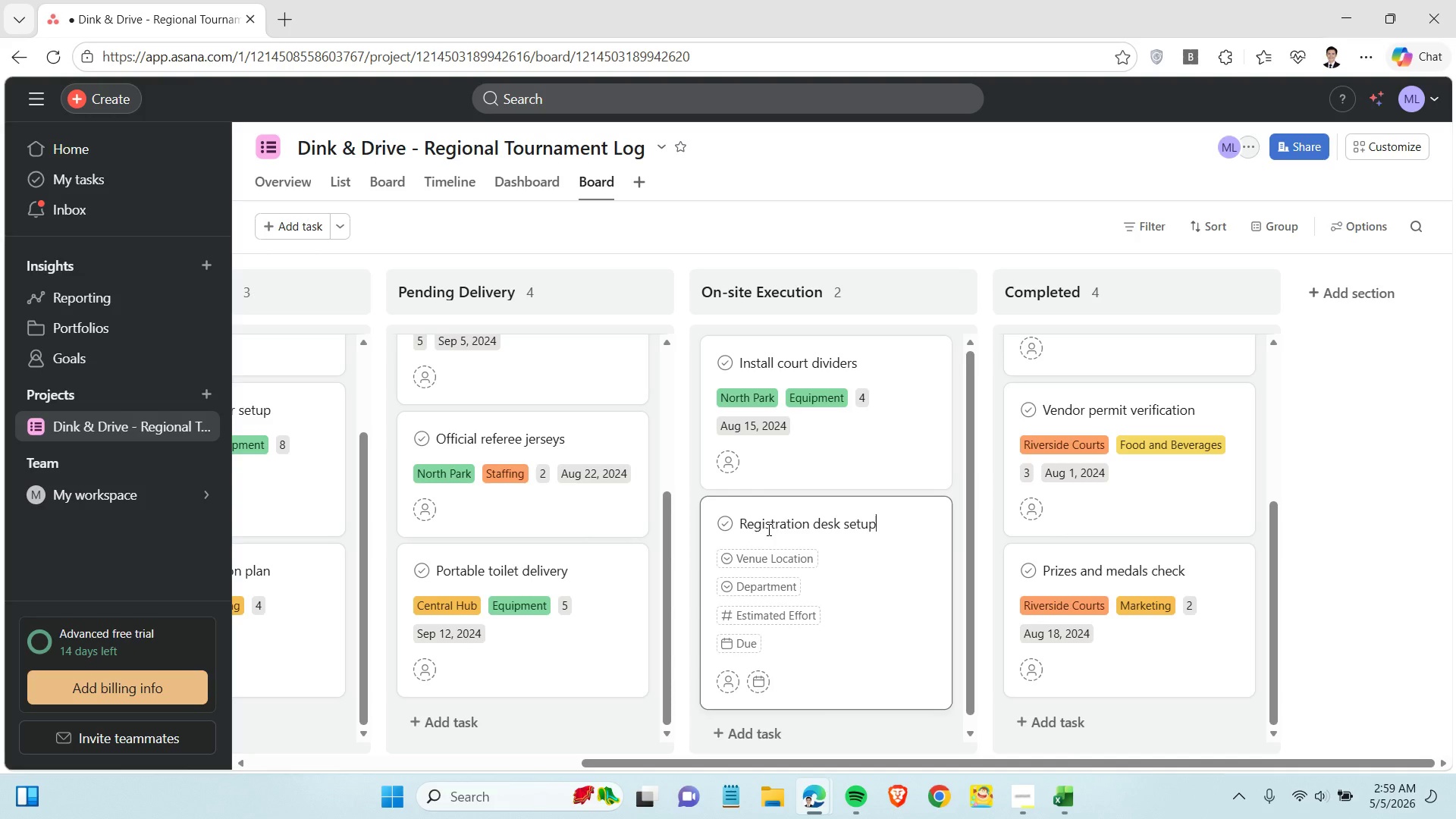 
key(Backspace)
 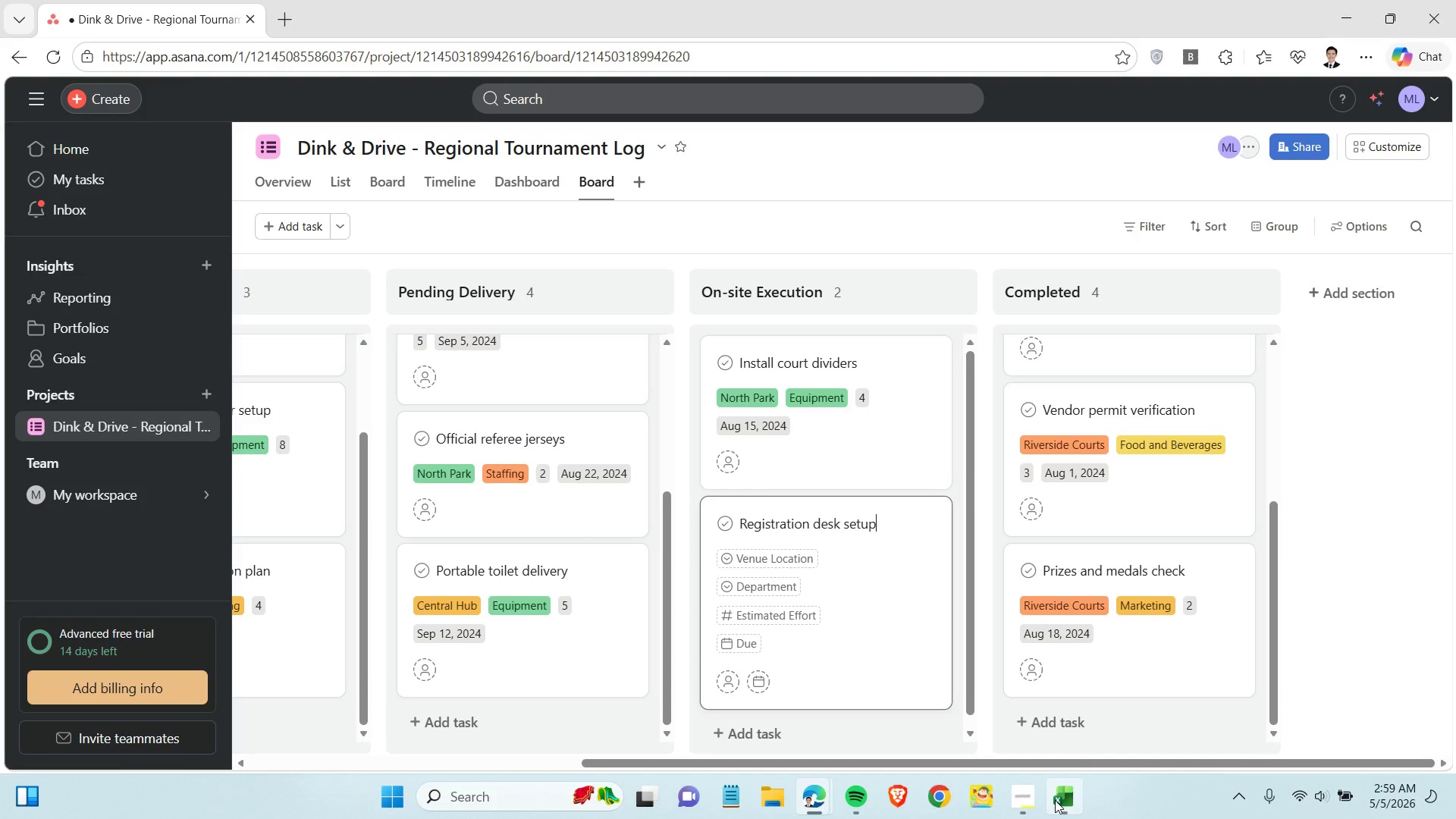 
left_click([1055, 800])
 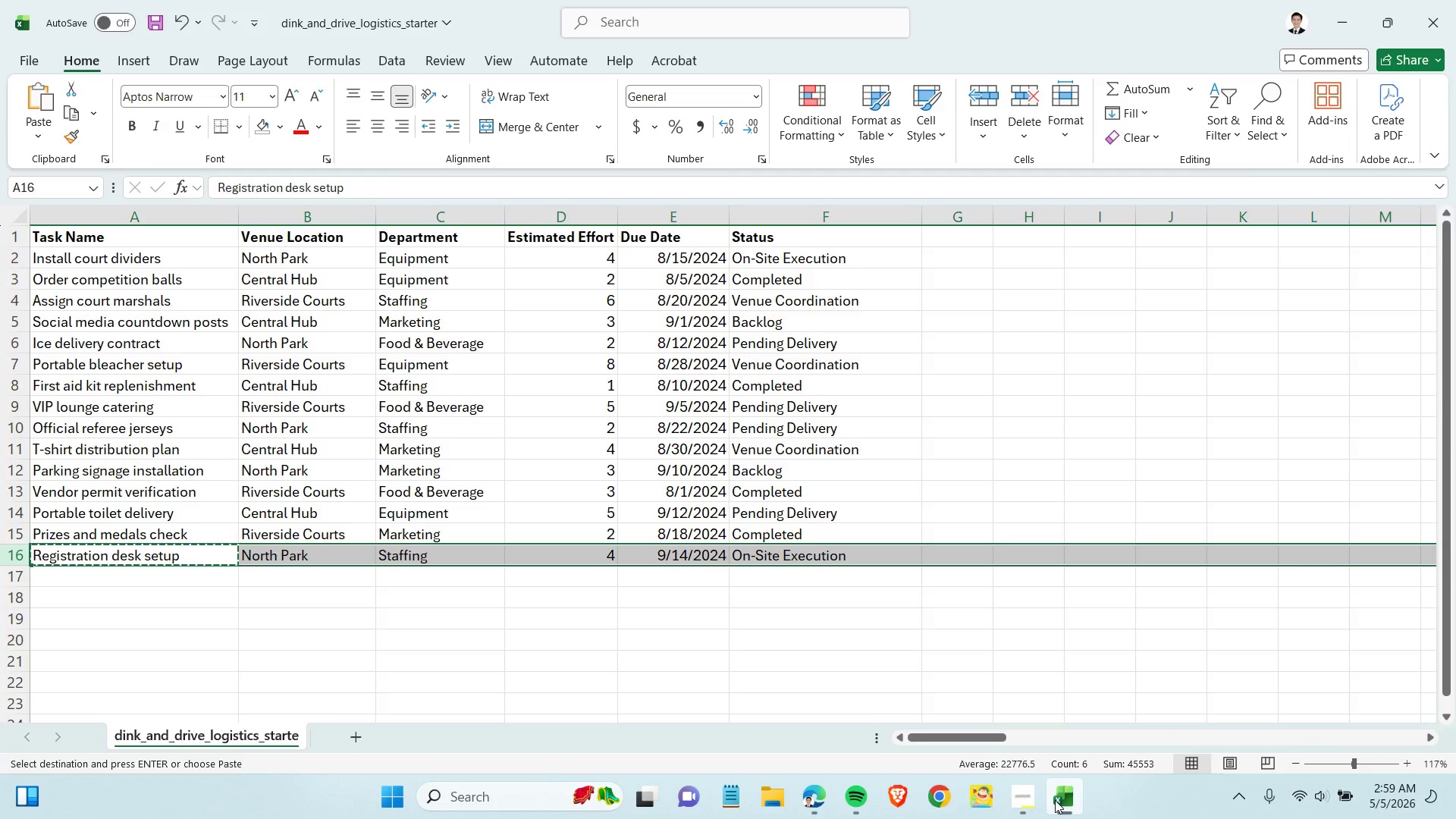 
left_click([1055, 800])
 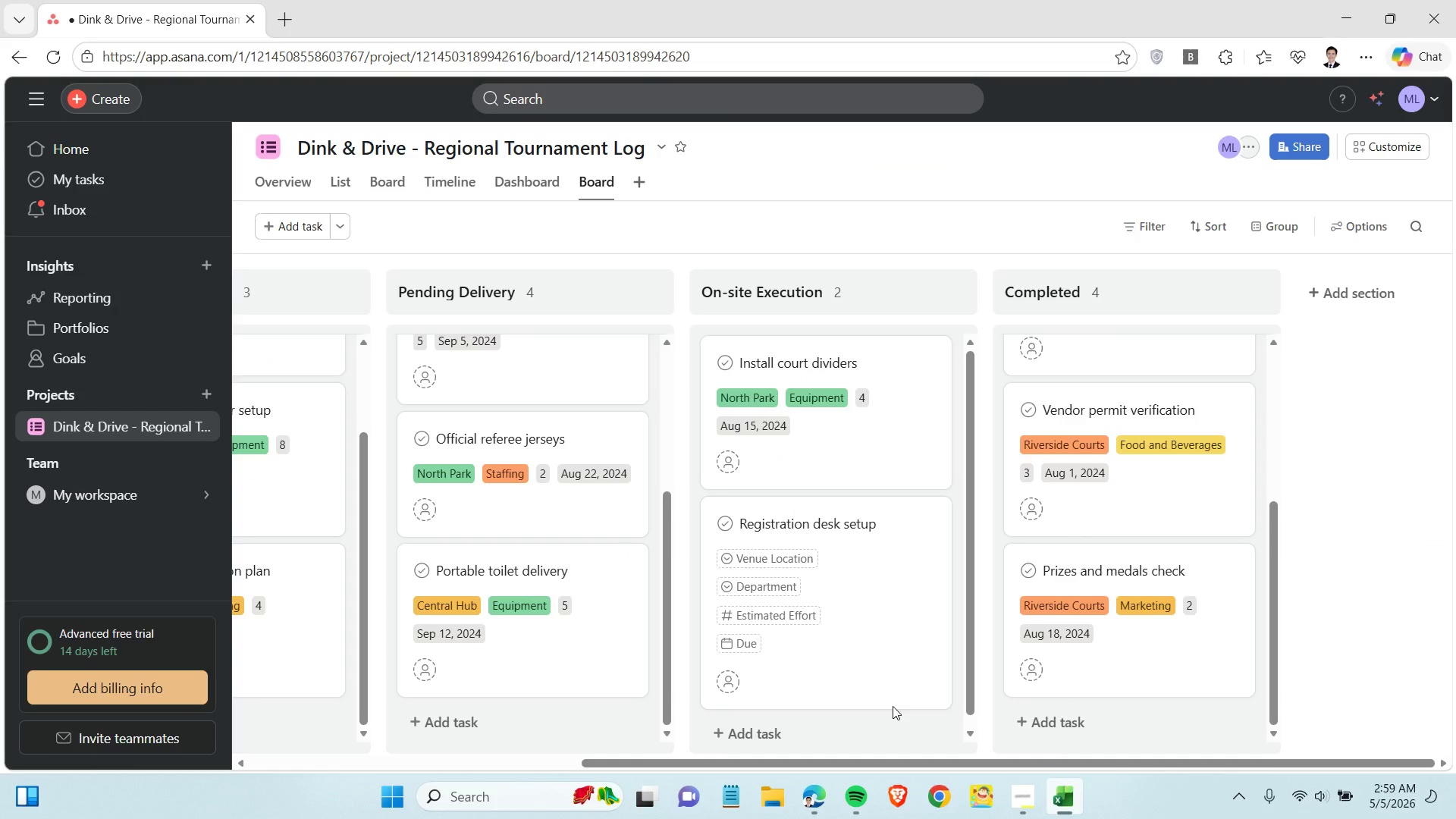 
left_click([769, 557])
 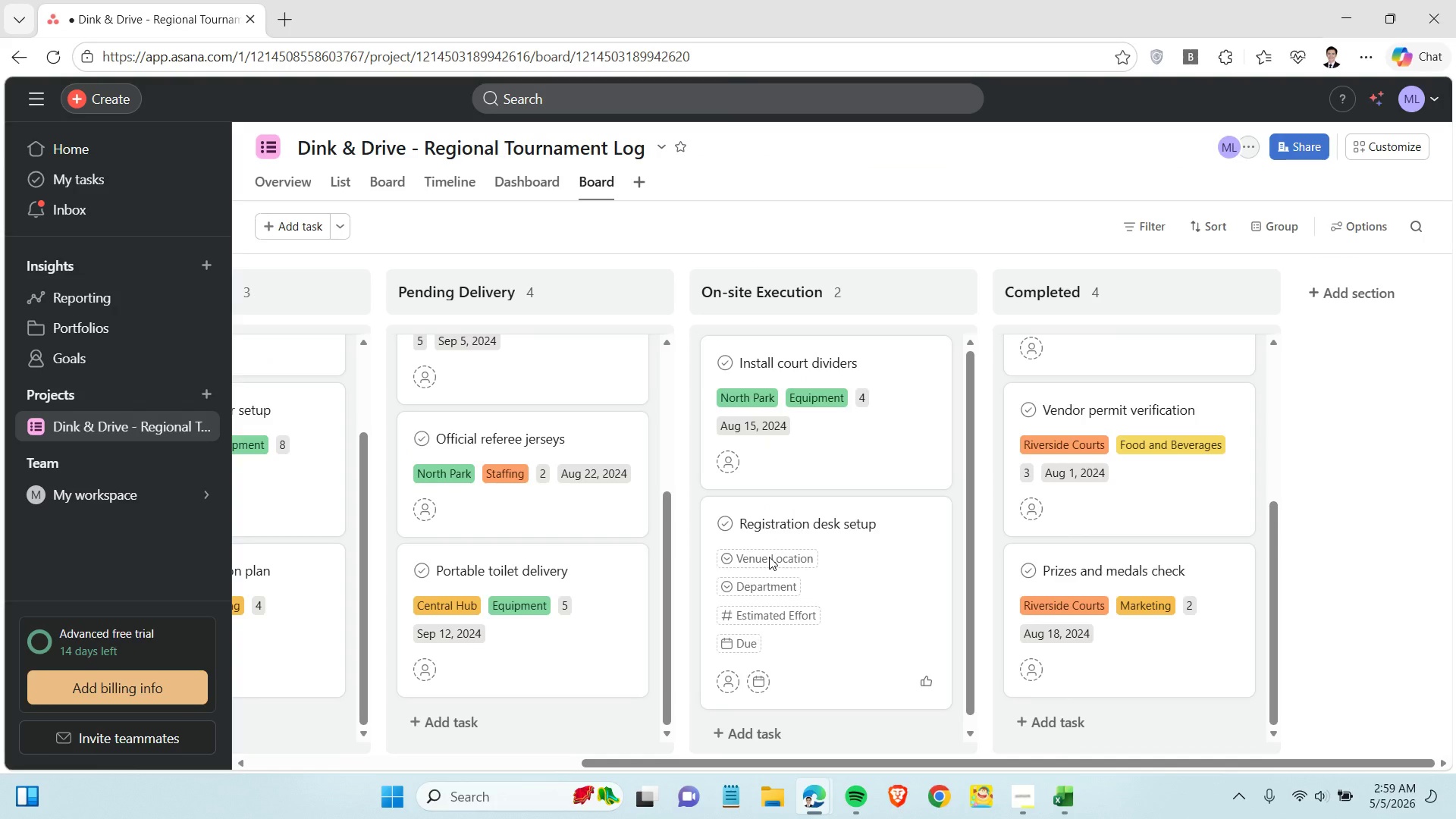 
left_click([776, 413])
 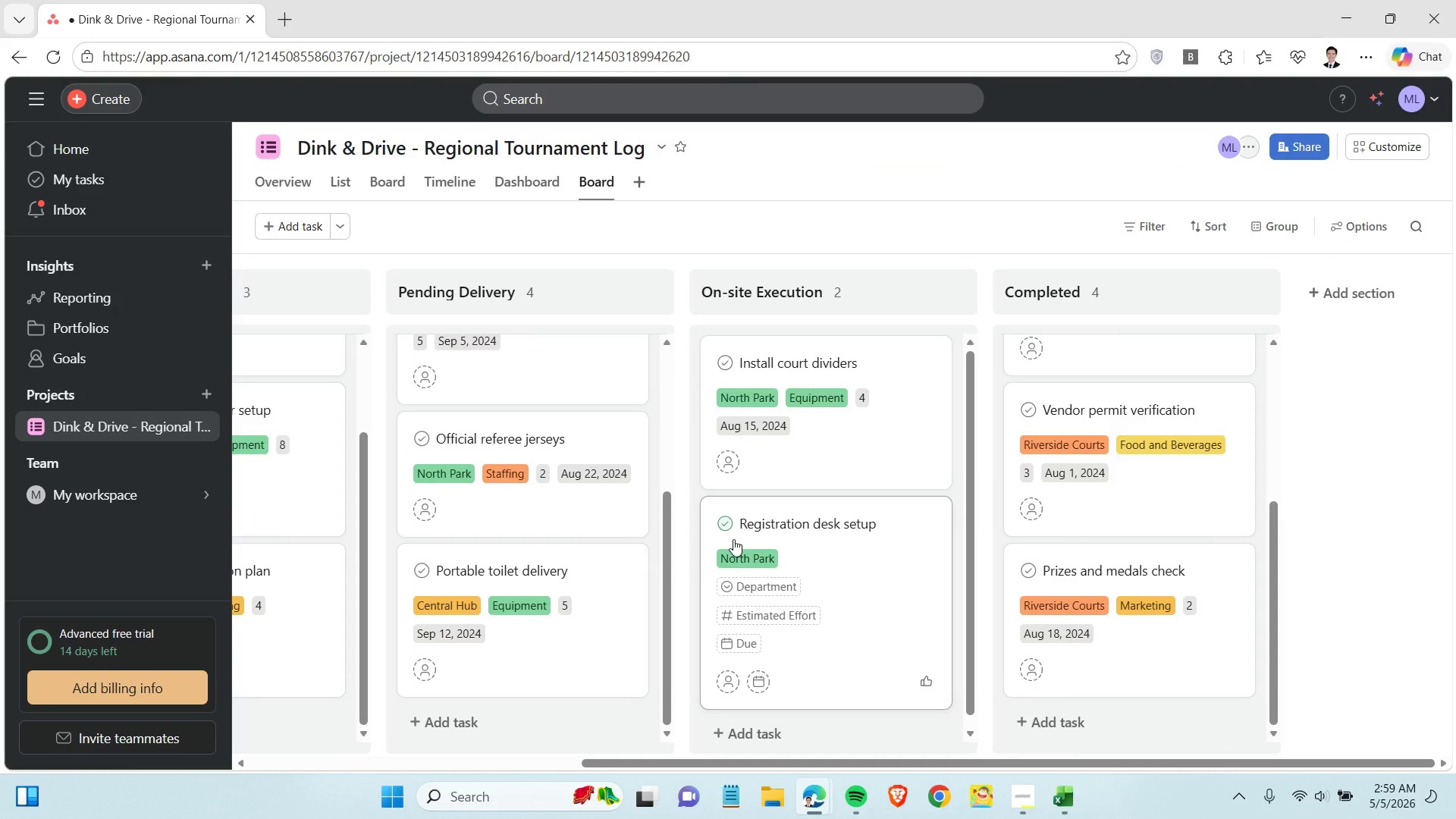 
left_click([771, 590])
 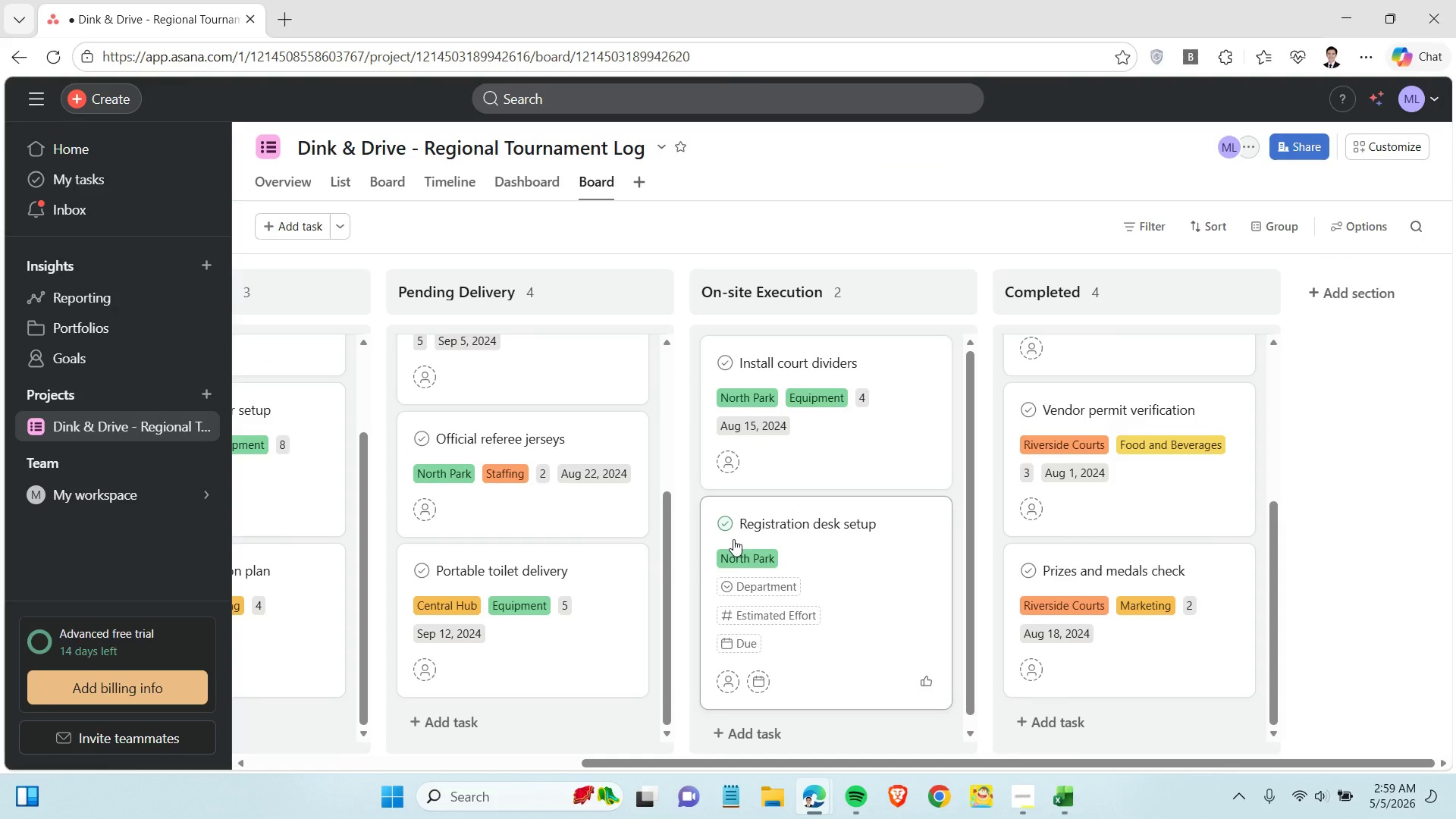 
left_click([791, 438])
 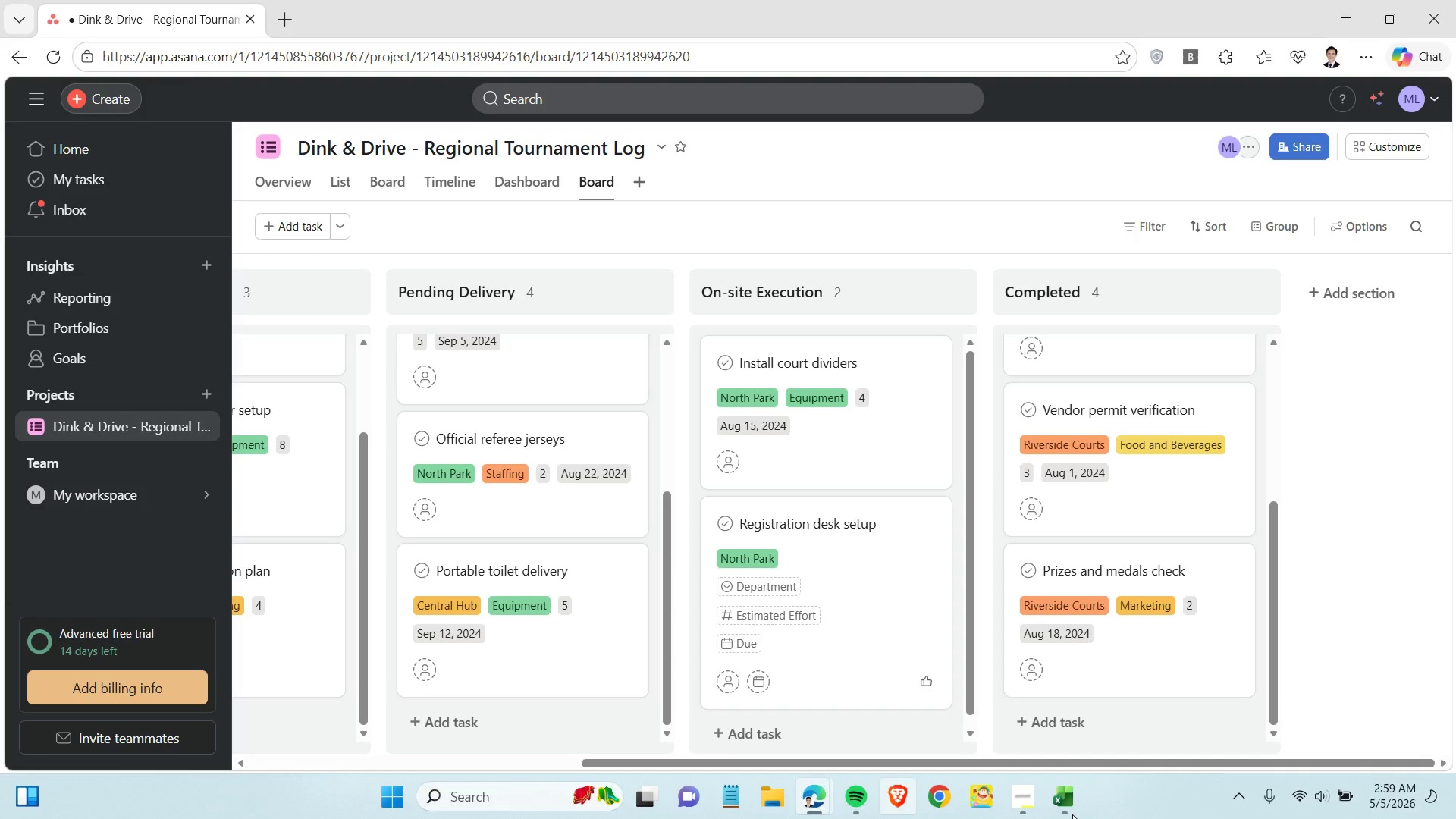 
left_click([1064, 796])
 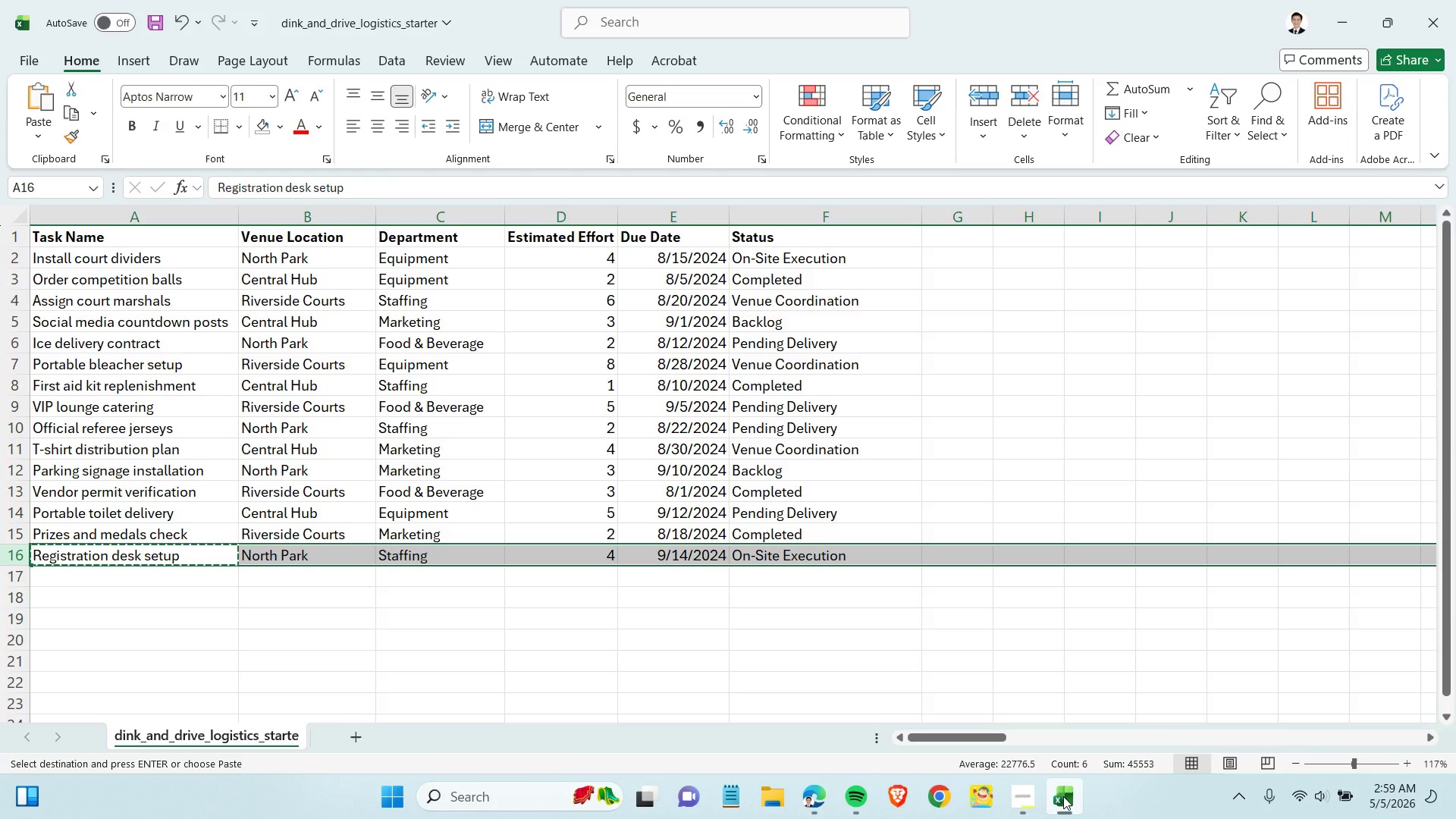 
left_click([1063, 796])
 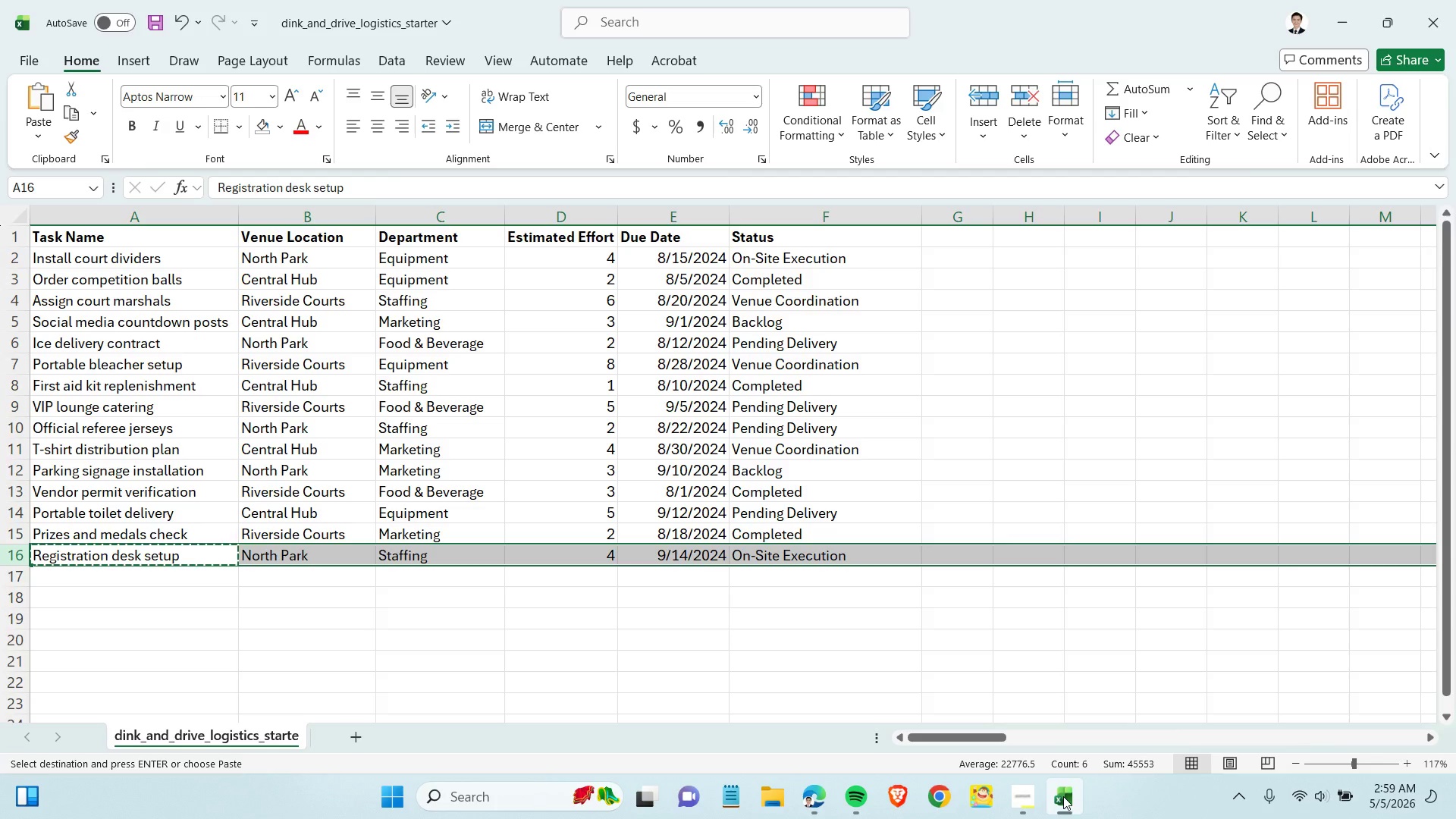 
left_click([787, 613])
 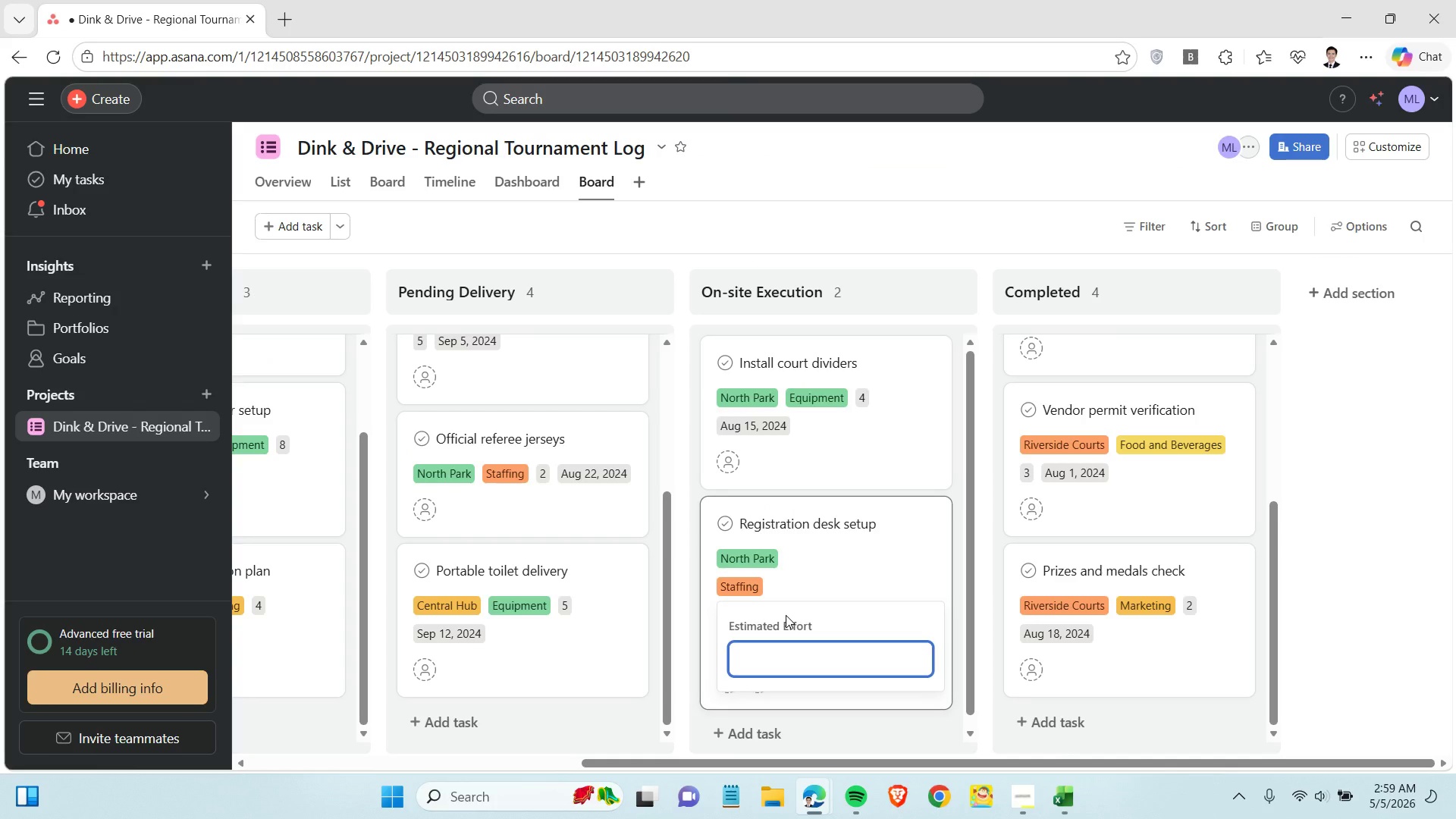 
key(4)
 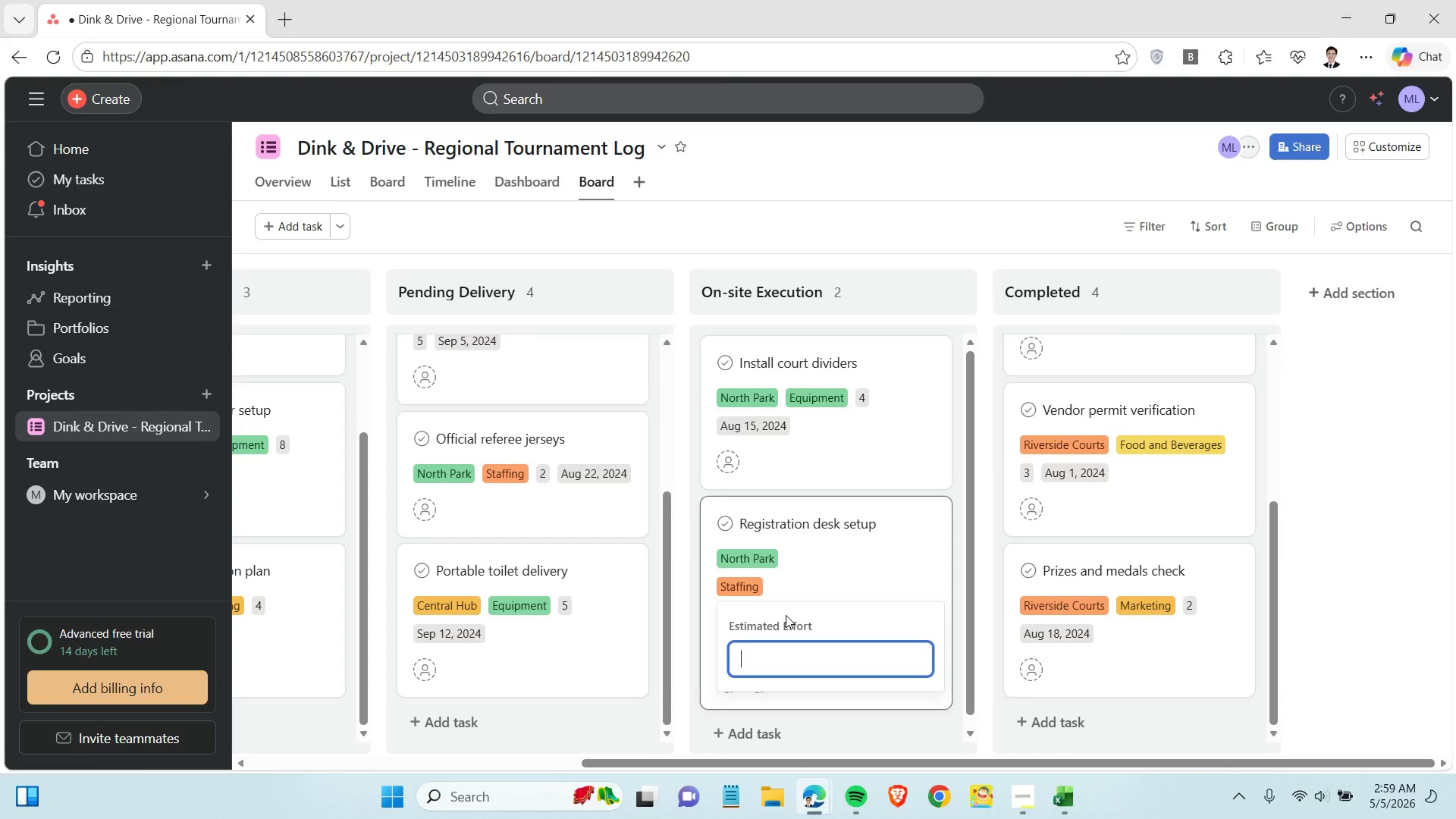 
key(Enter)
 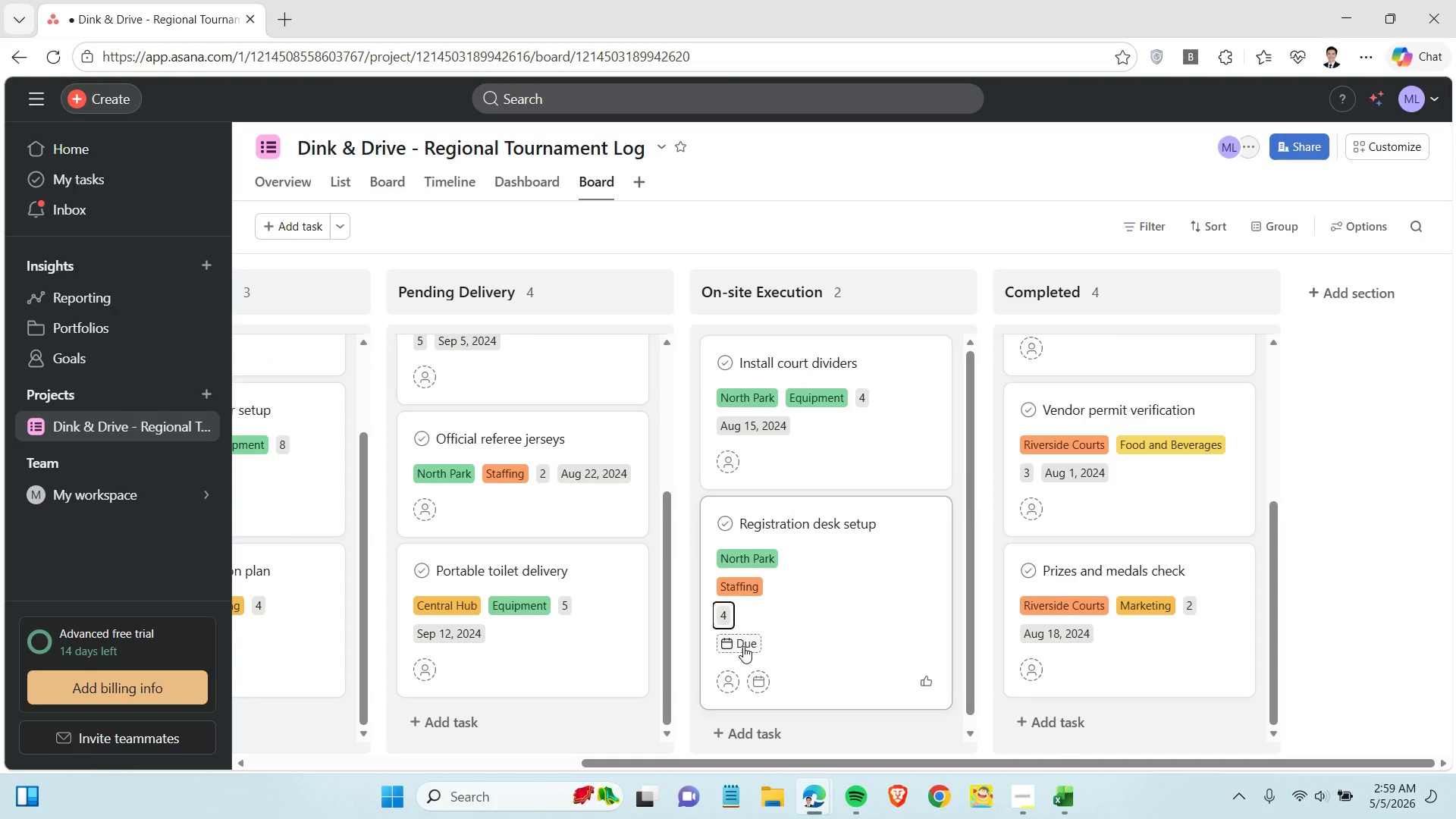 
left_click([743, 646])
 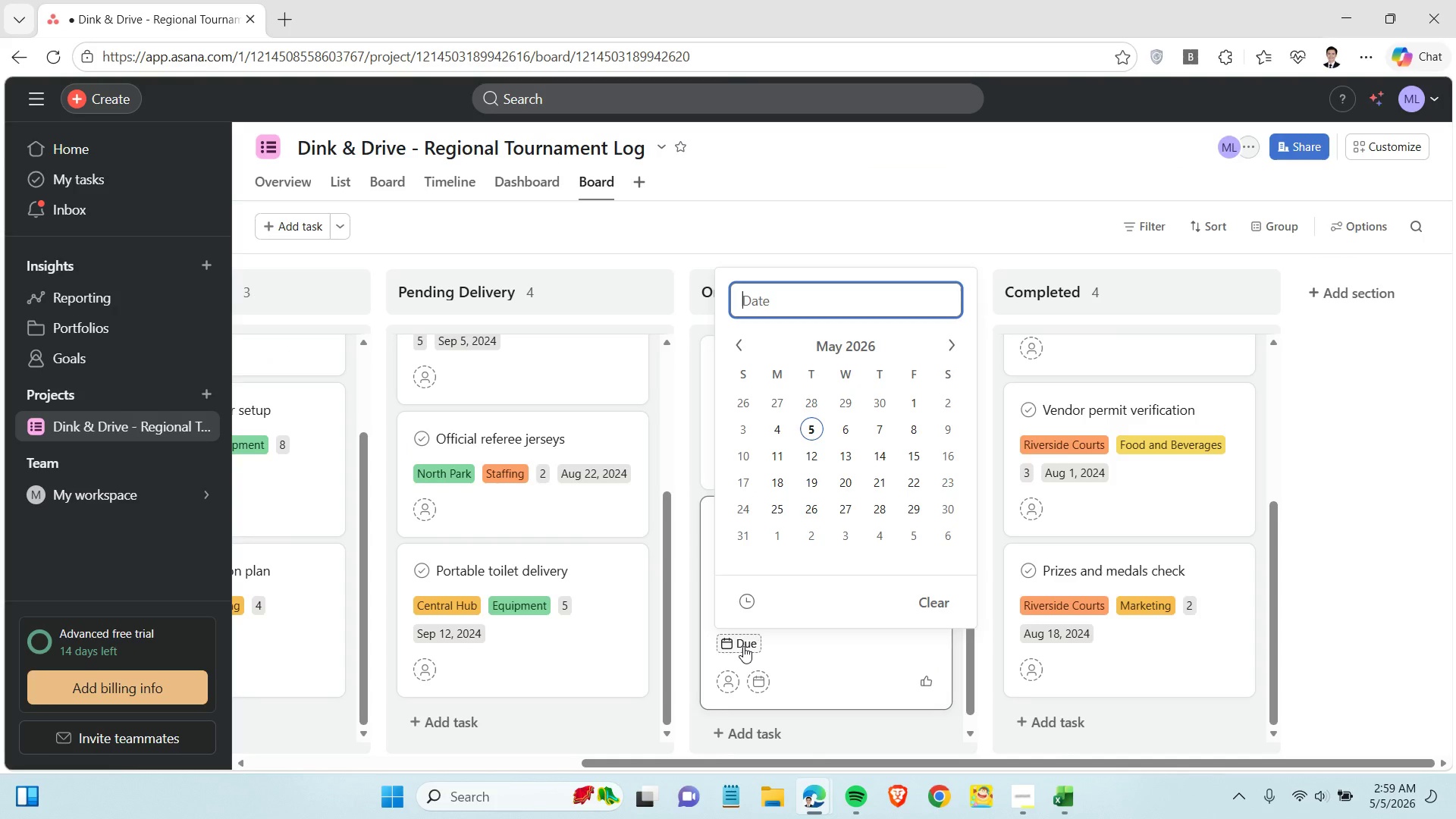 
type(September 14, 2024)
 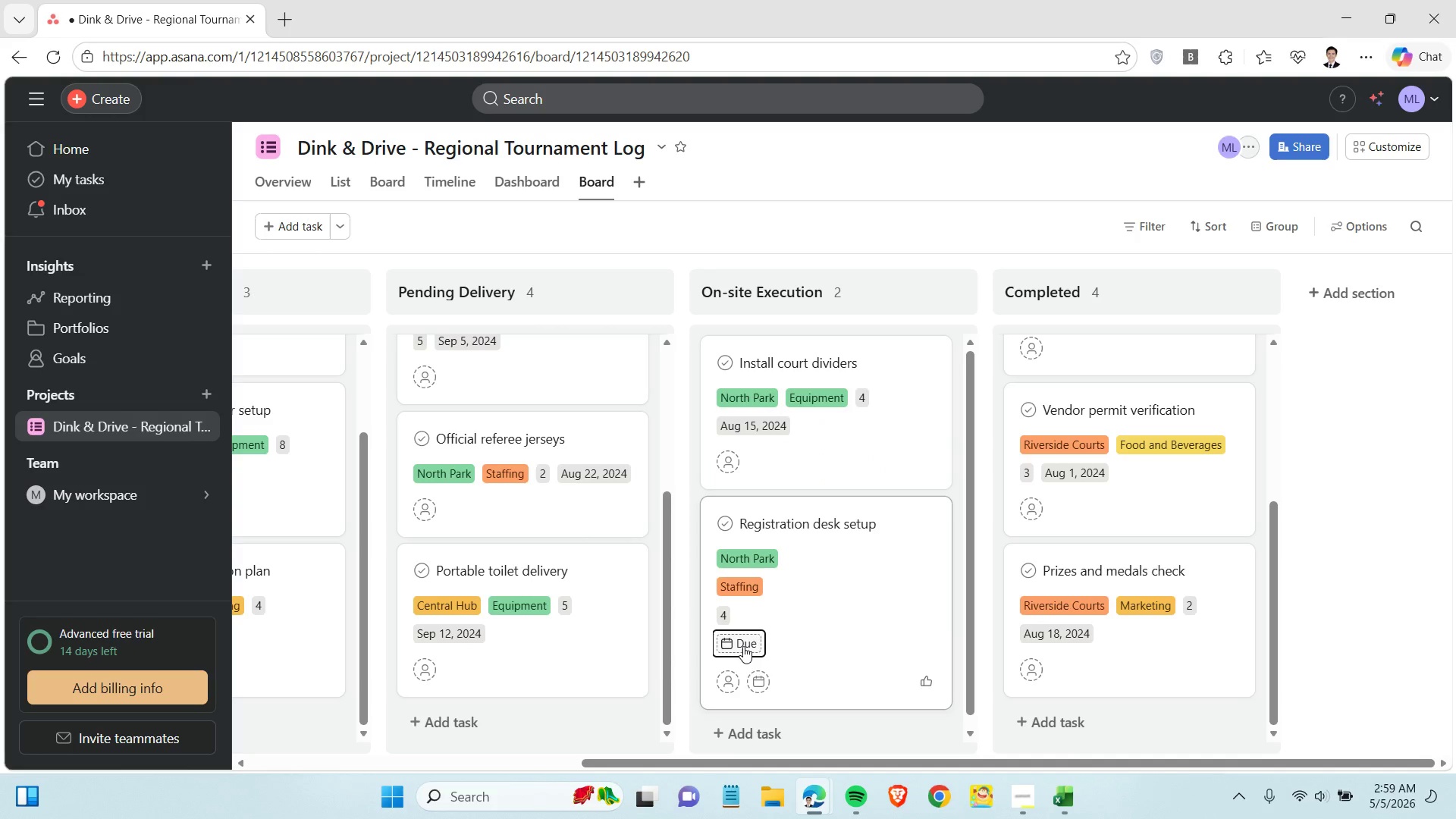 
key(Enter)
 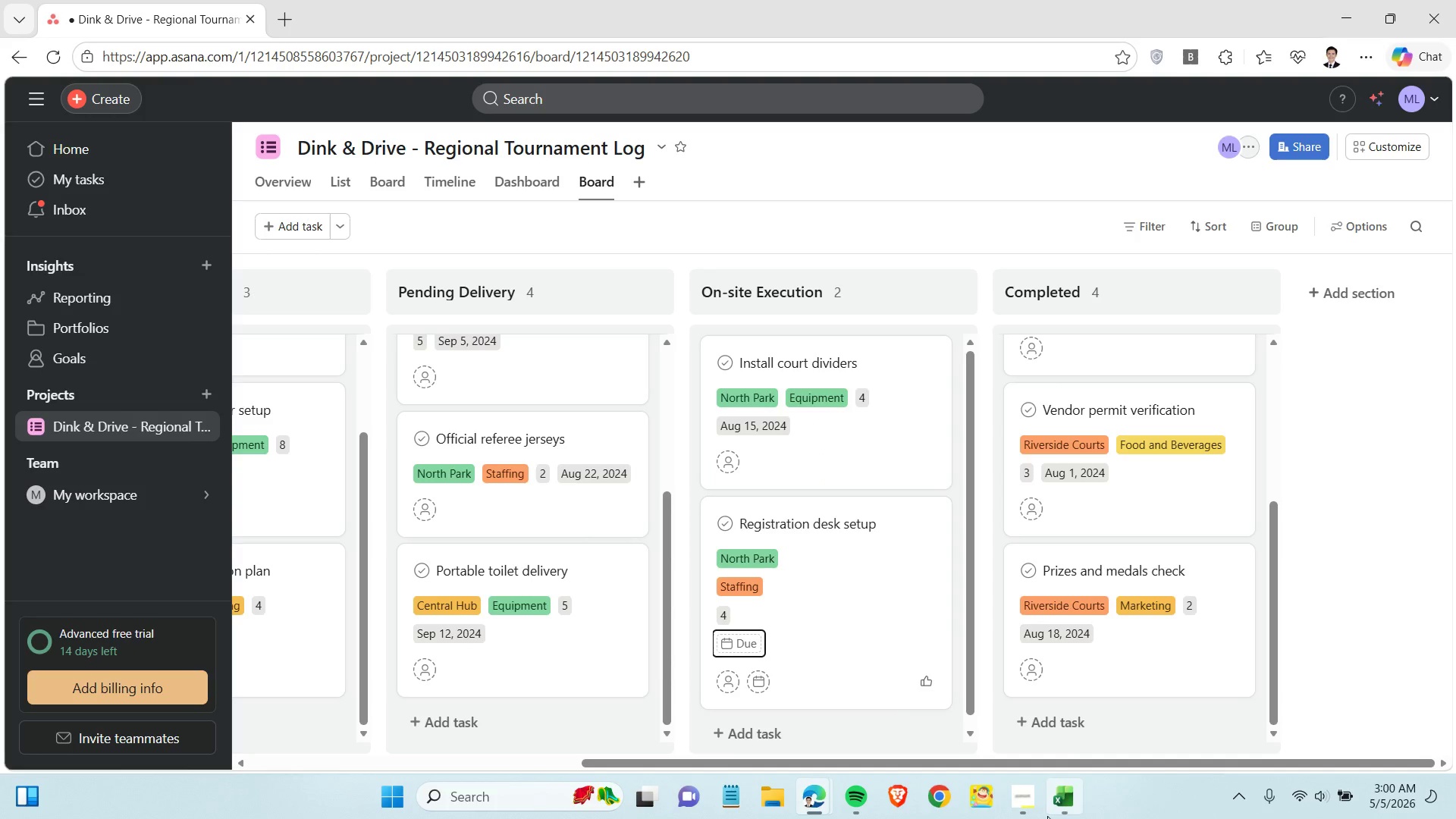 
left_click([1059, 802])
 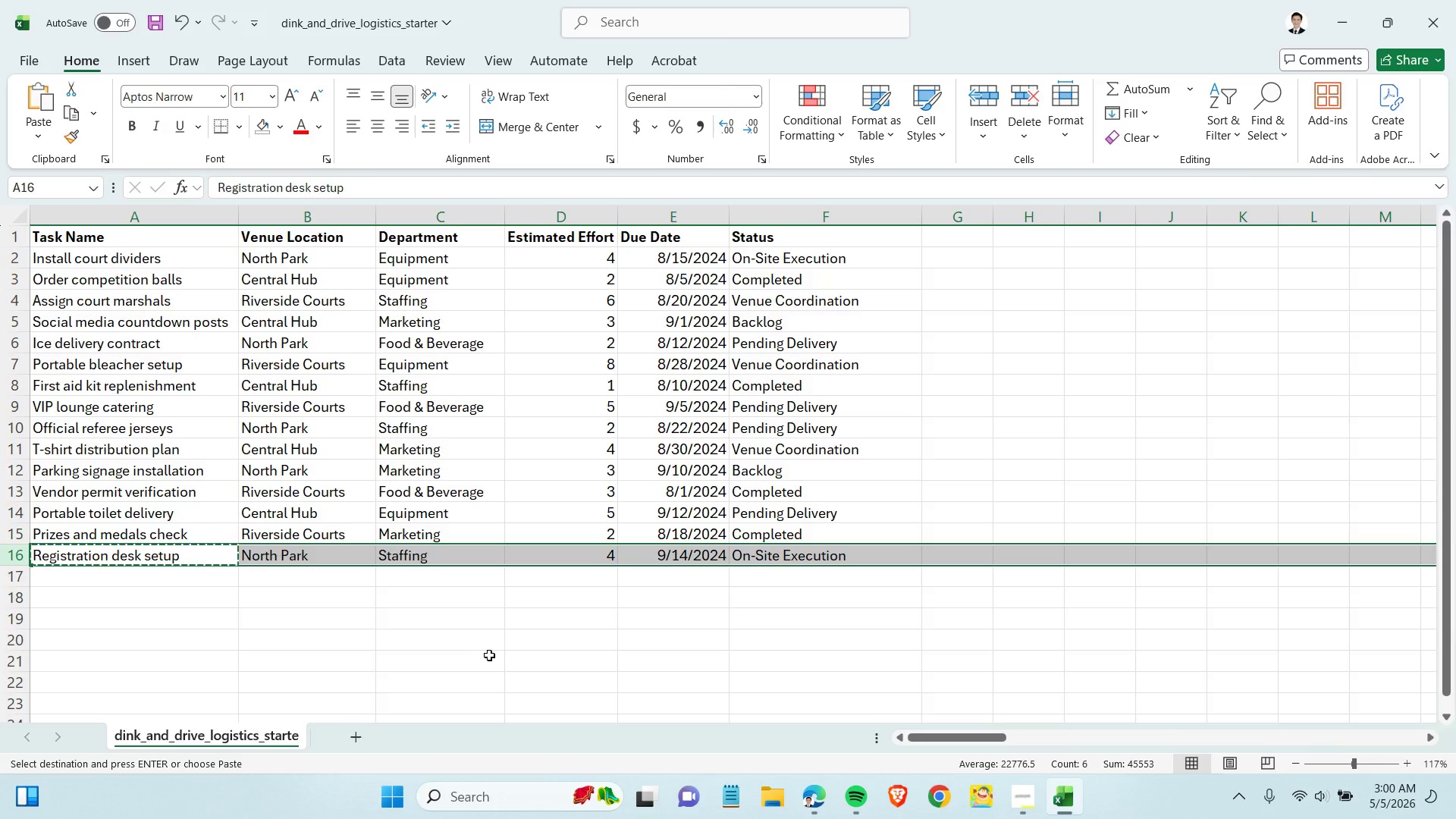 
left_click([488, 653])
 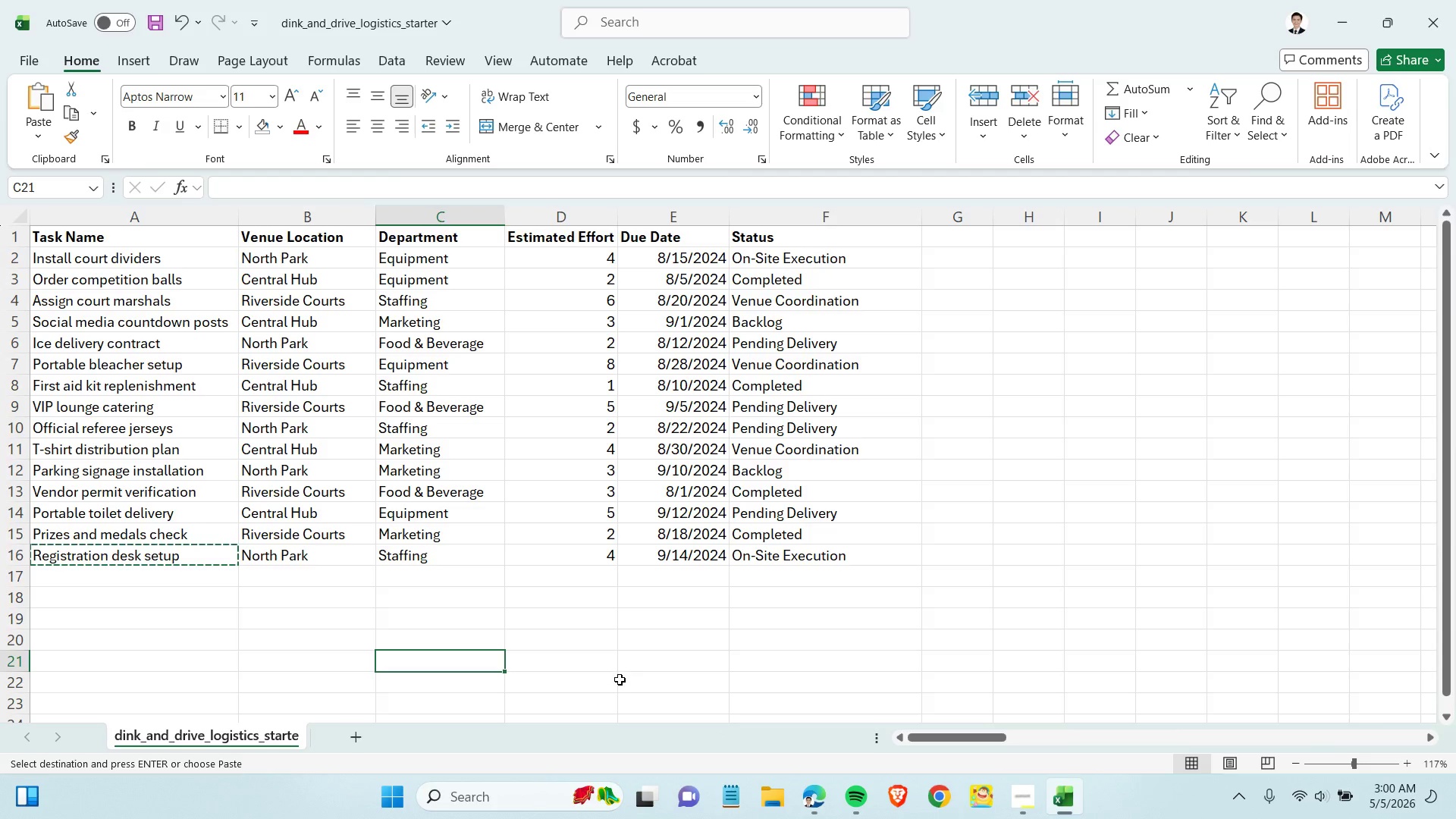 
wait(6.31)
 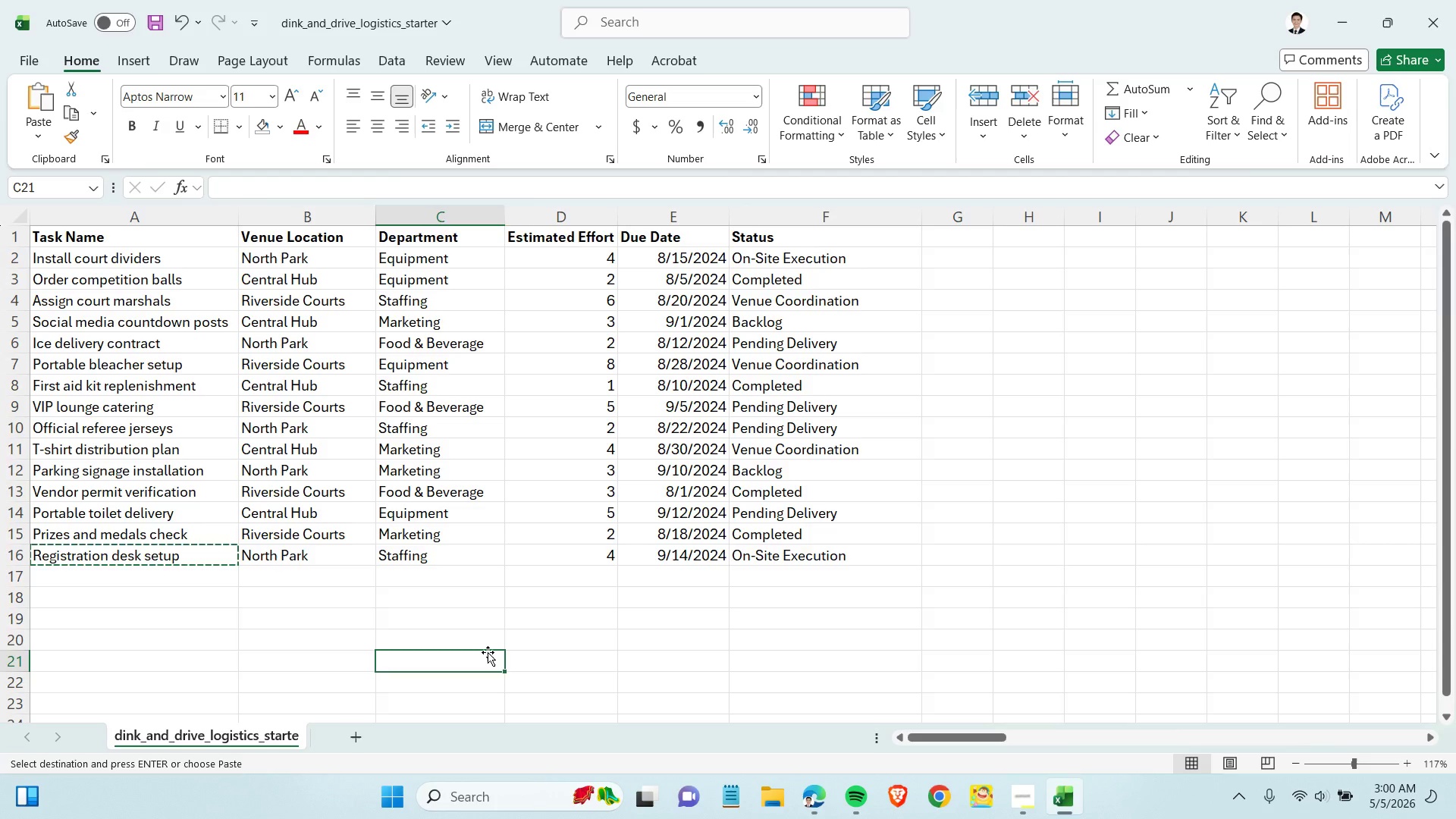 
left_click([1063, 802])
 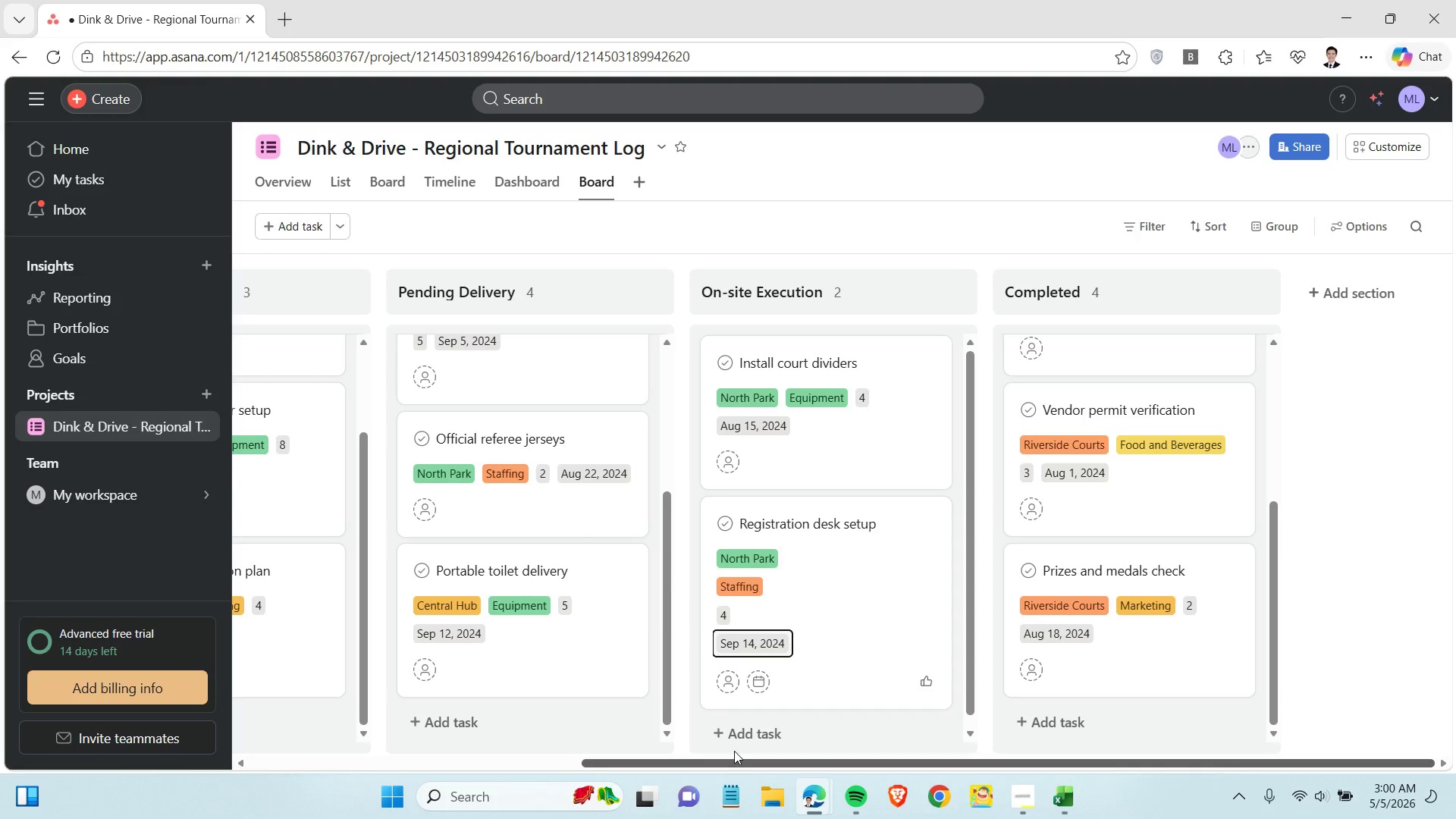 
left_click_drag(start_coordinate=[702, 764], to_coordinate=[252, 714])
 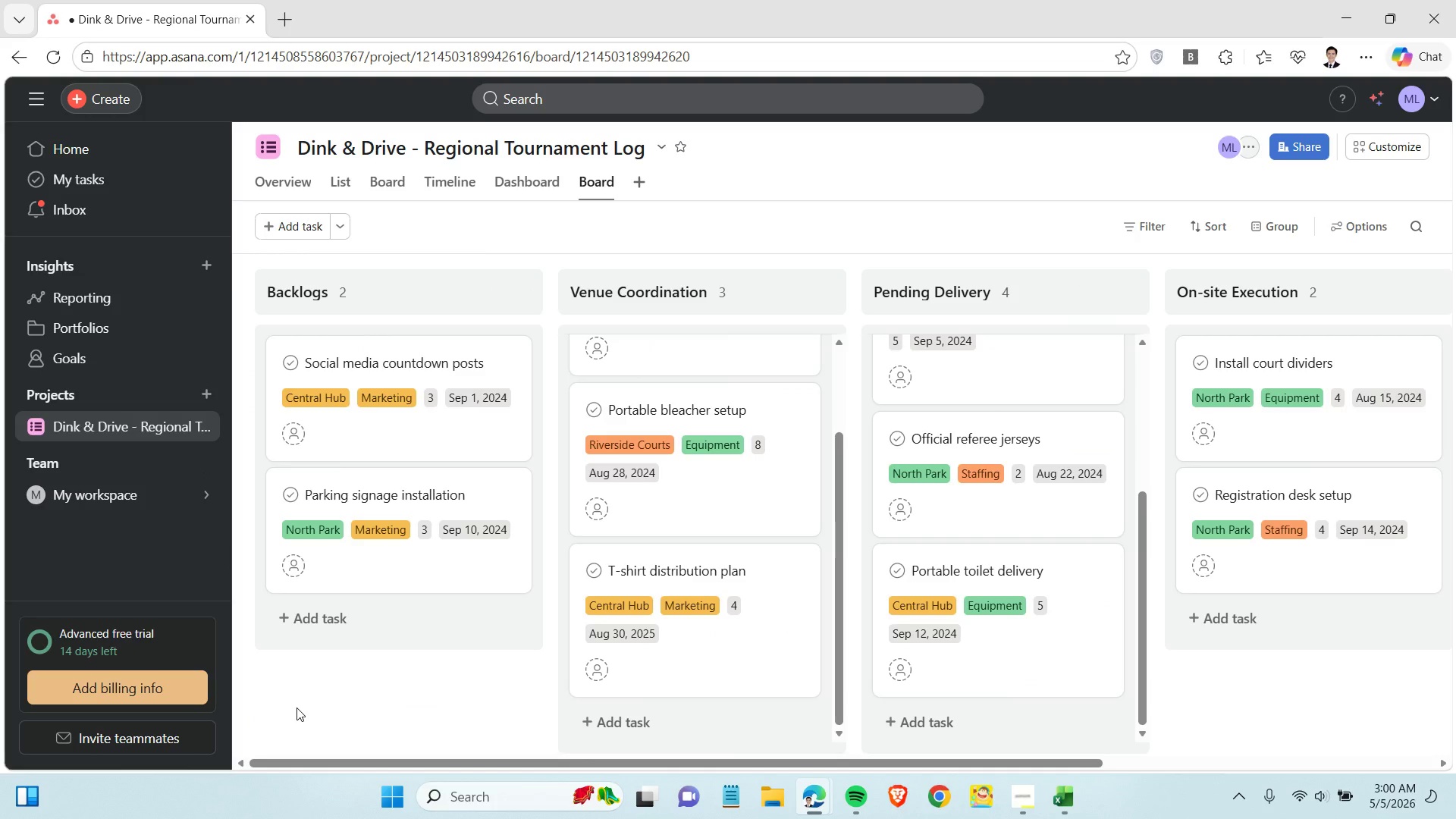 
left_click([297, 708])
 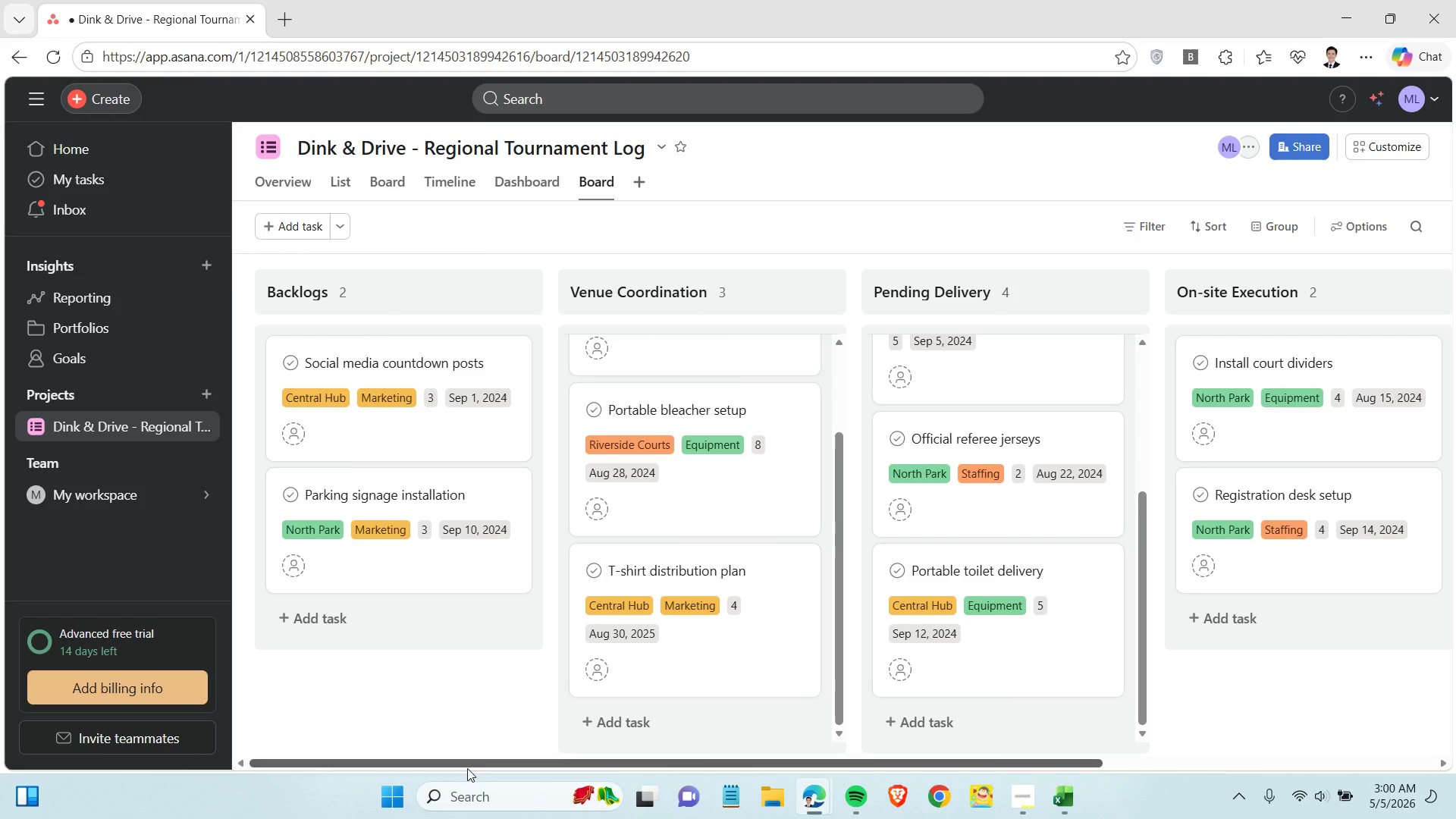 
left_click_drag(start_coordinate=[467, 768], to_coordinate=[394, 780])
 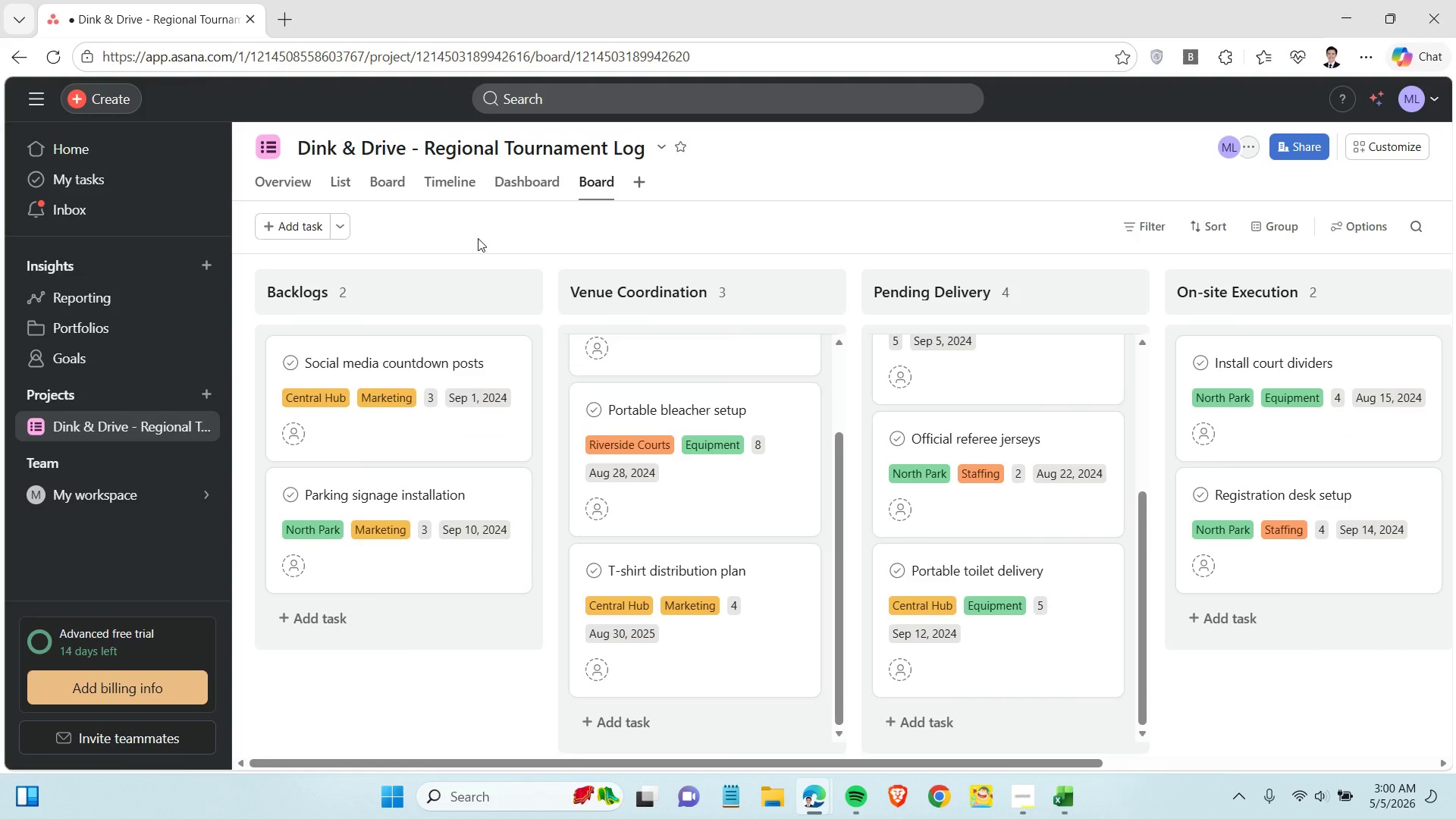 
left_click([478, 238])
 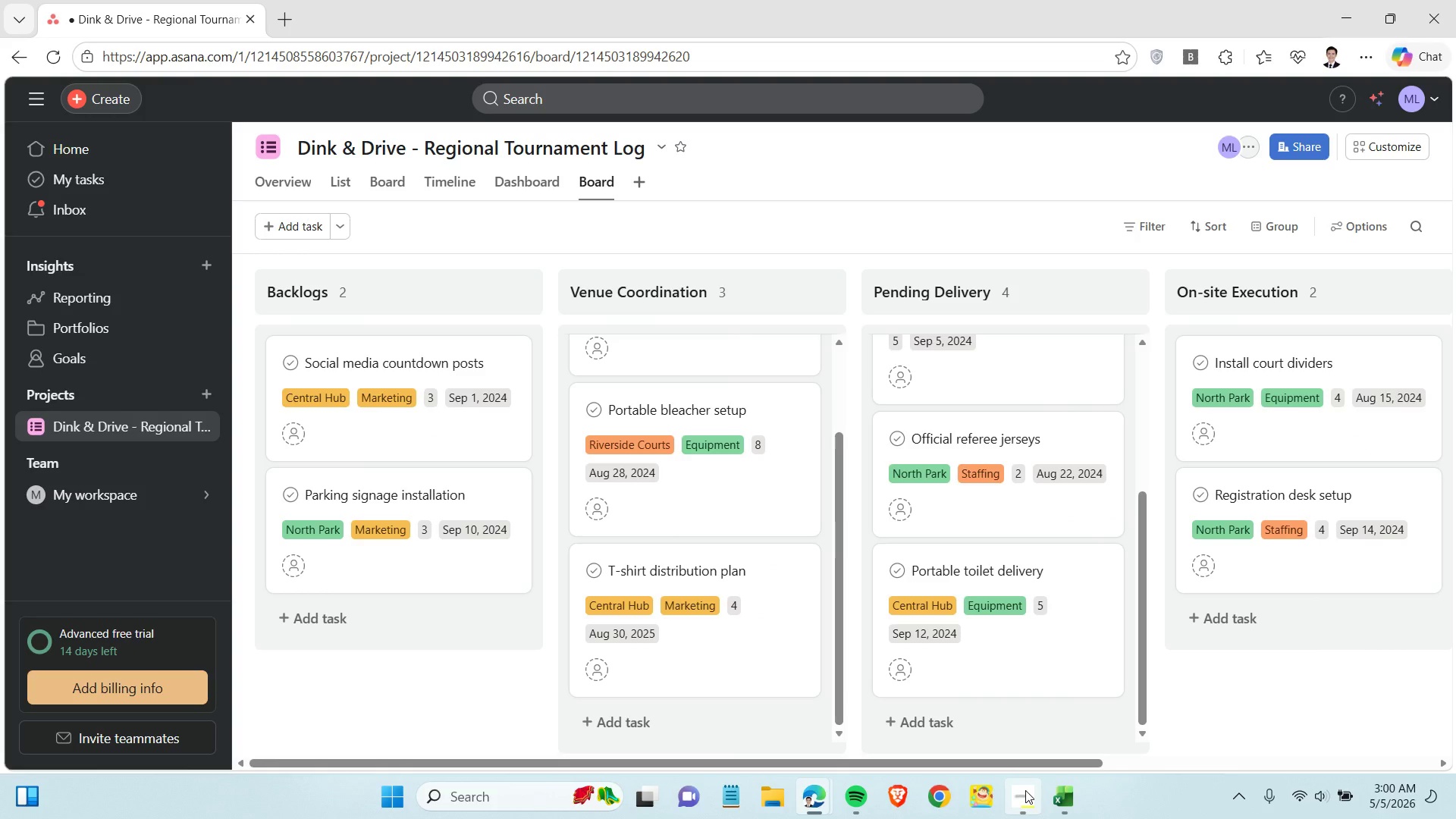 
left_click([1025, 790])